 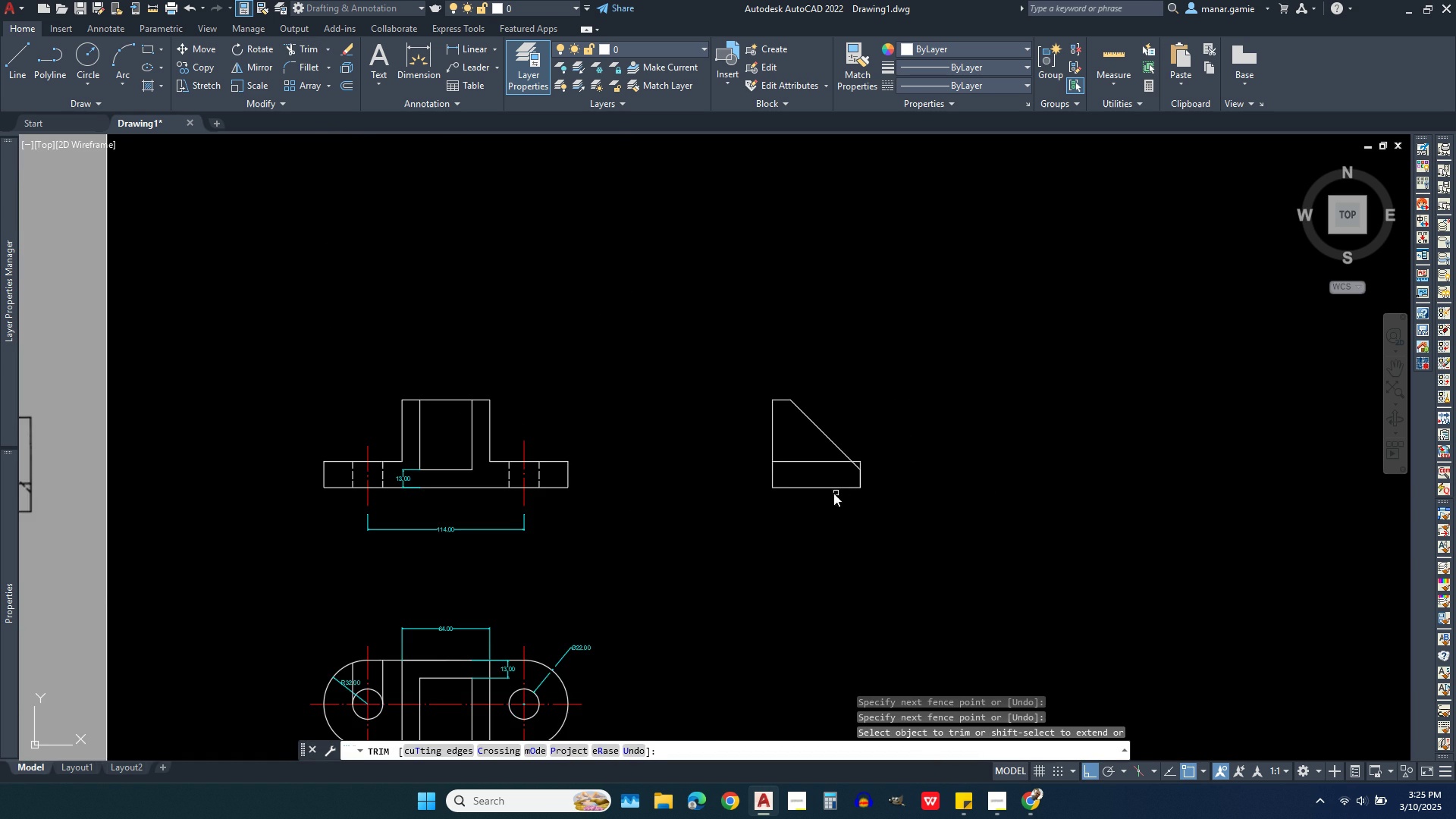 
scroll: coordinate [743, 506], scroll_direction: down, amount: 2.0
 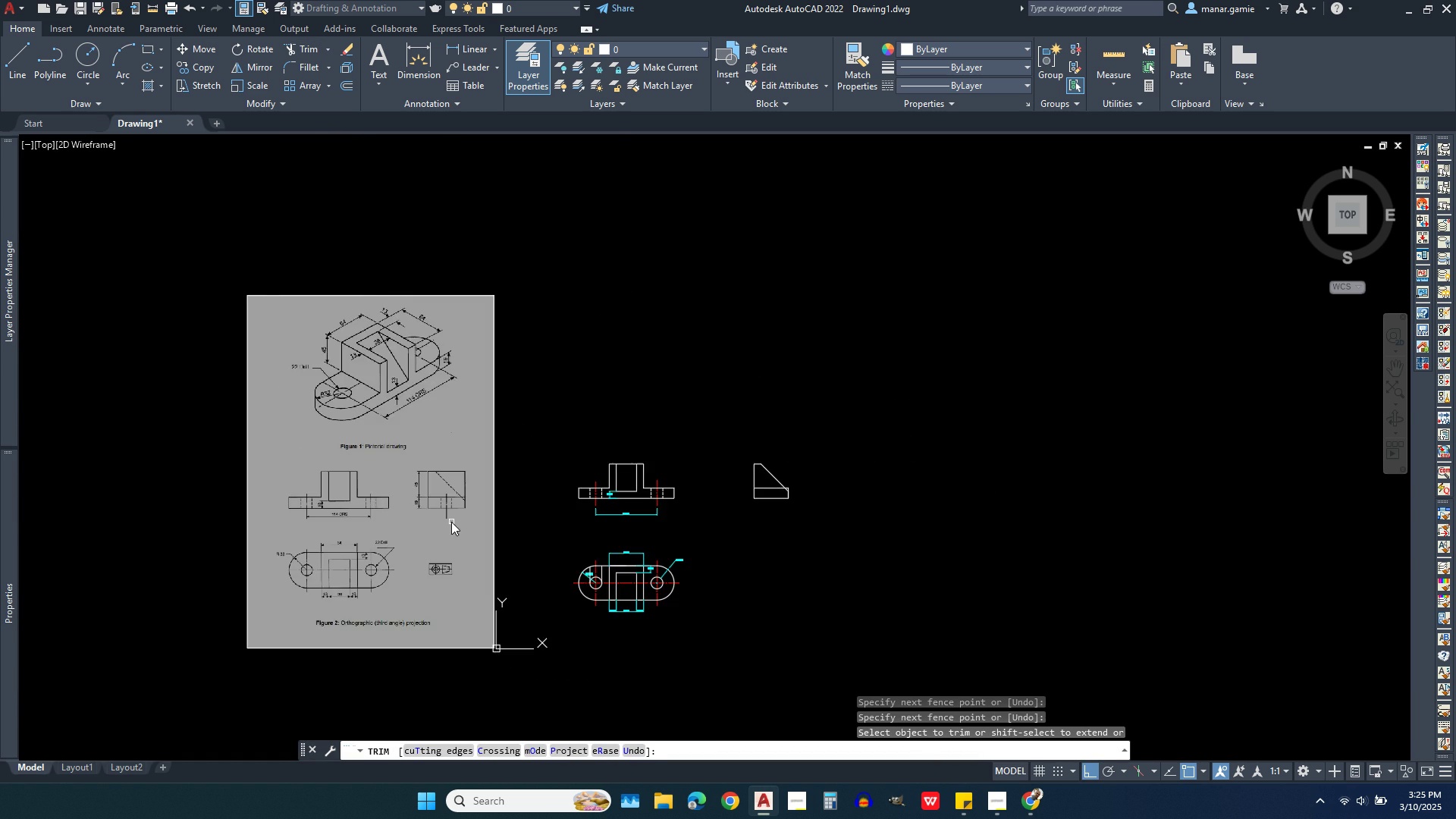 
scroll: coordinate [488, 461], scroll_direction: up, amount: 4.0
 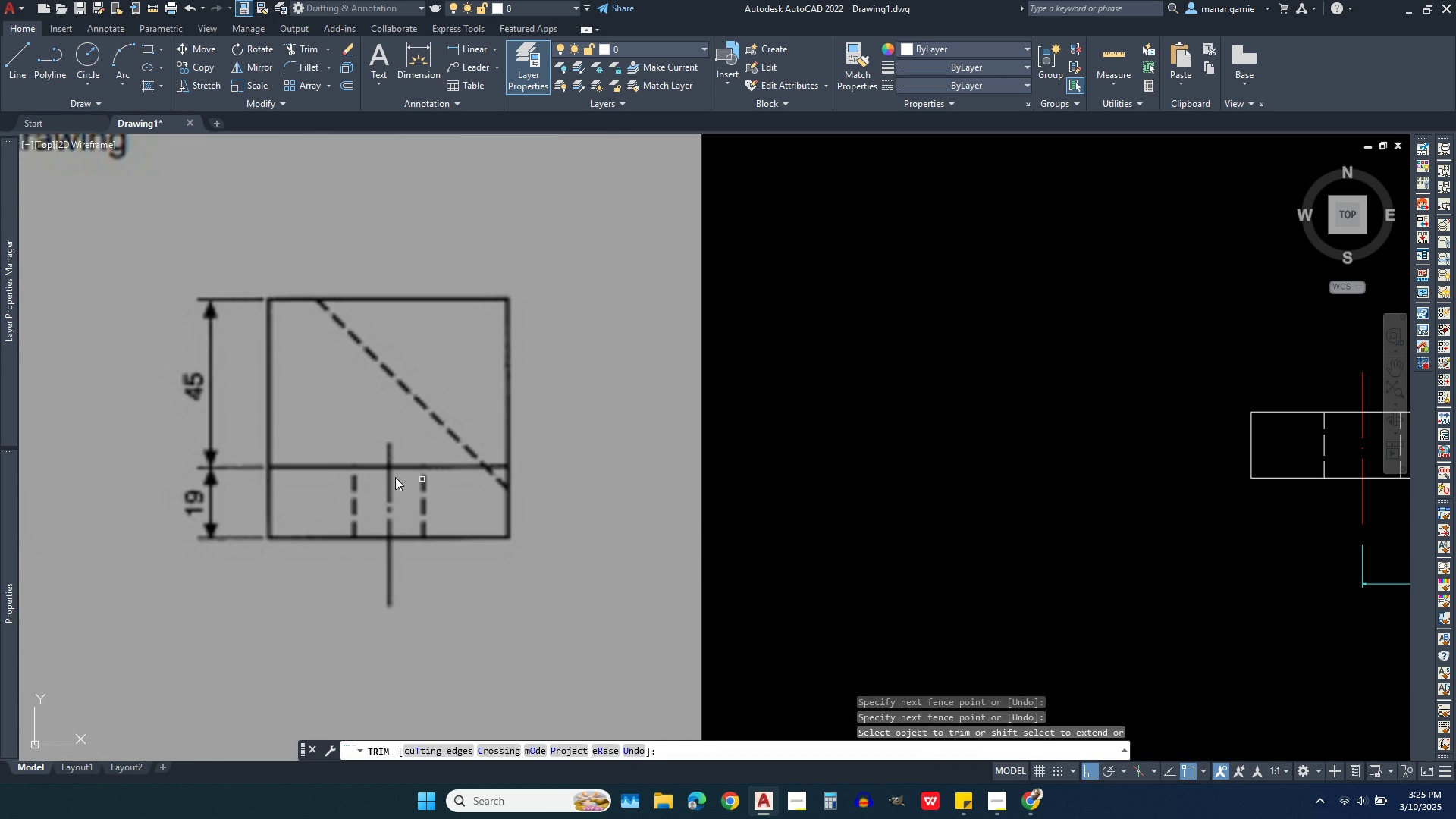 
scroll: coordinate [369, 477], scroll_direction: down, amount: 2.0
 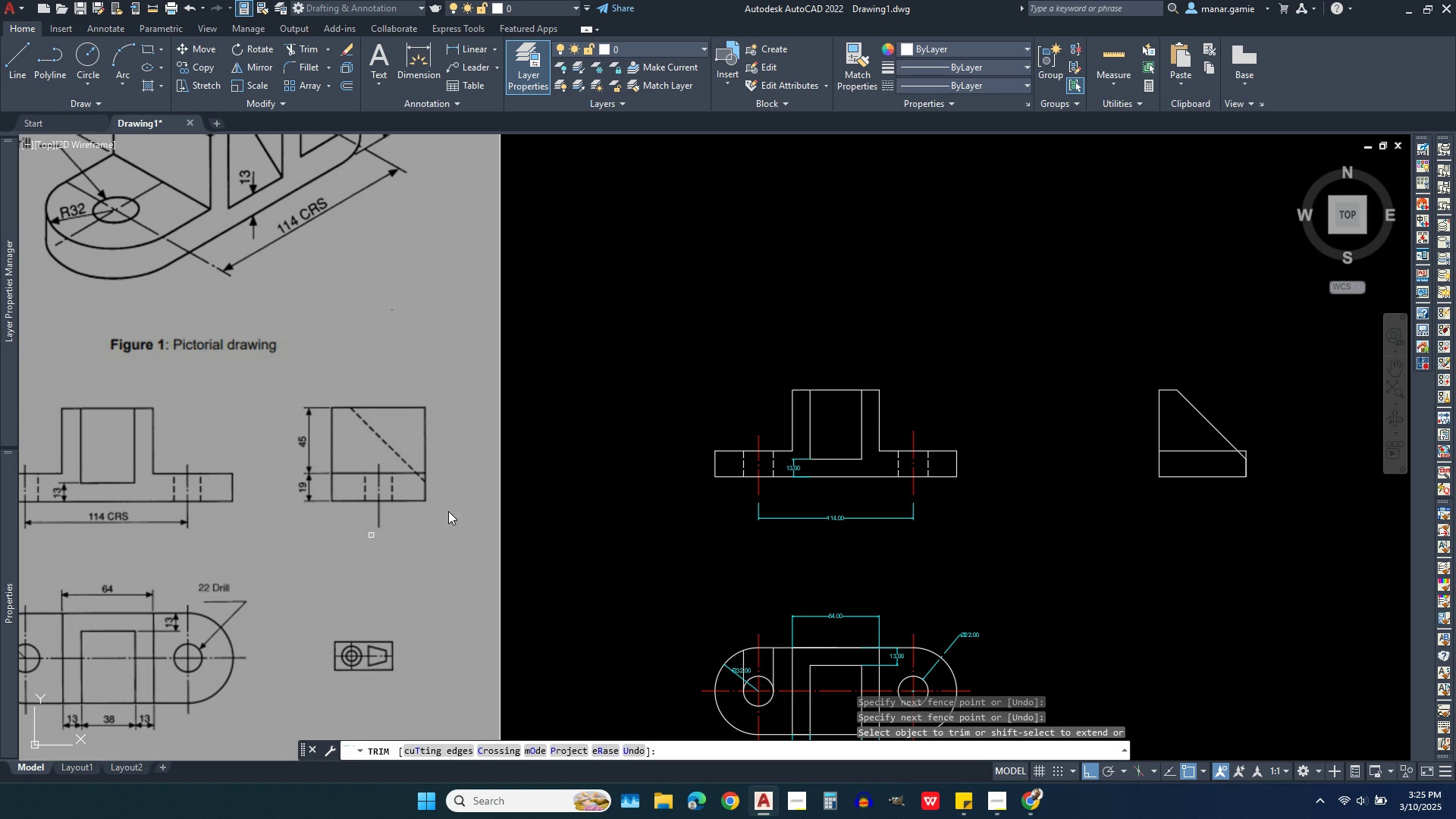 
wait(9.79)
 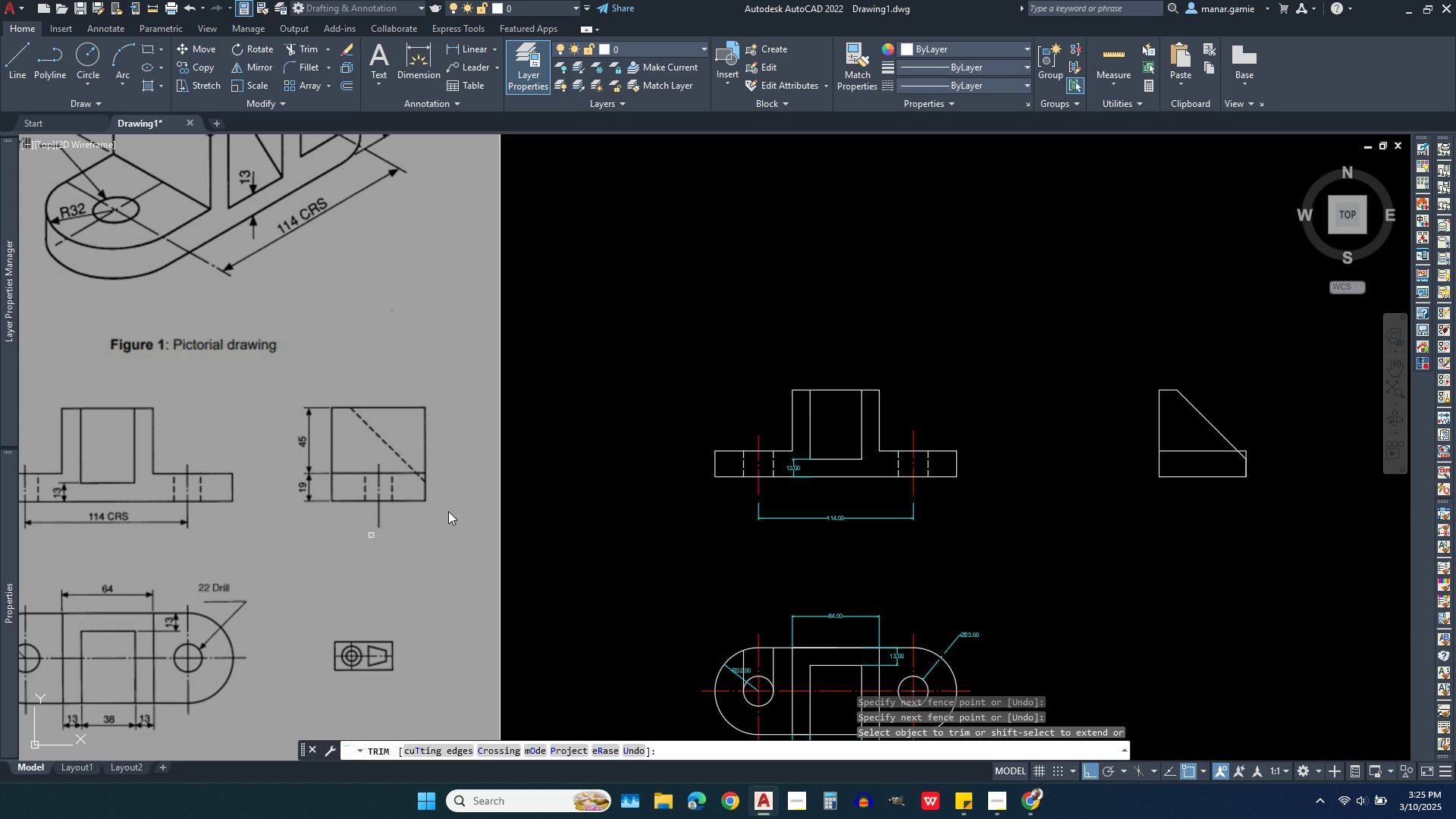 
right_click([1128, 339])
 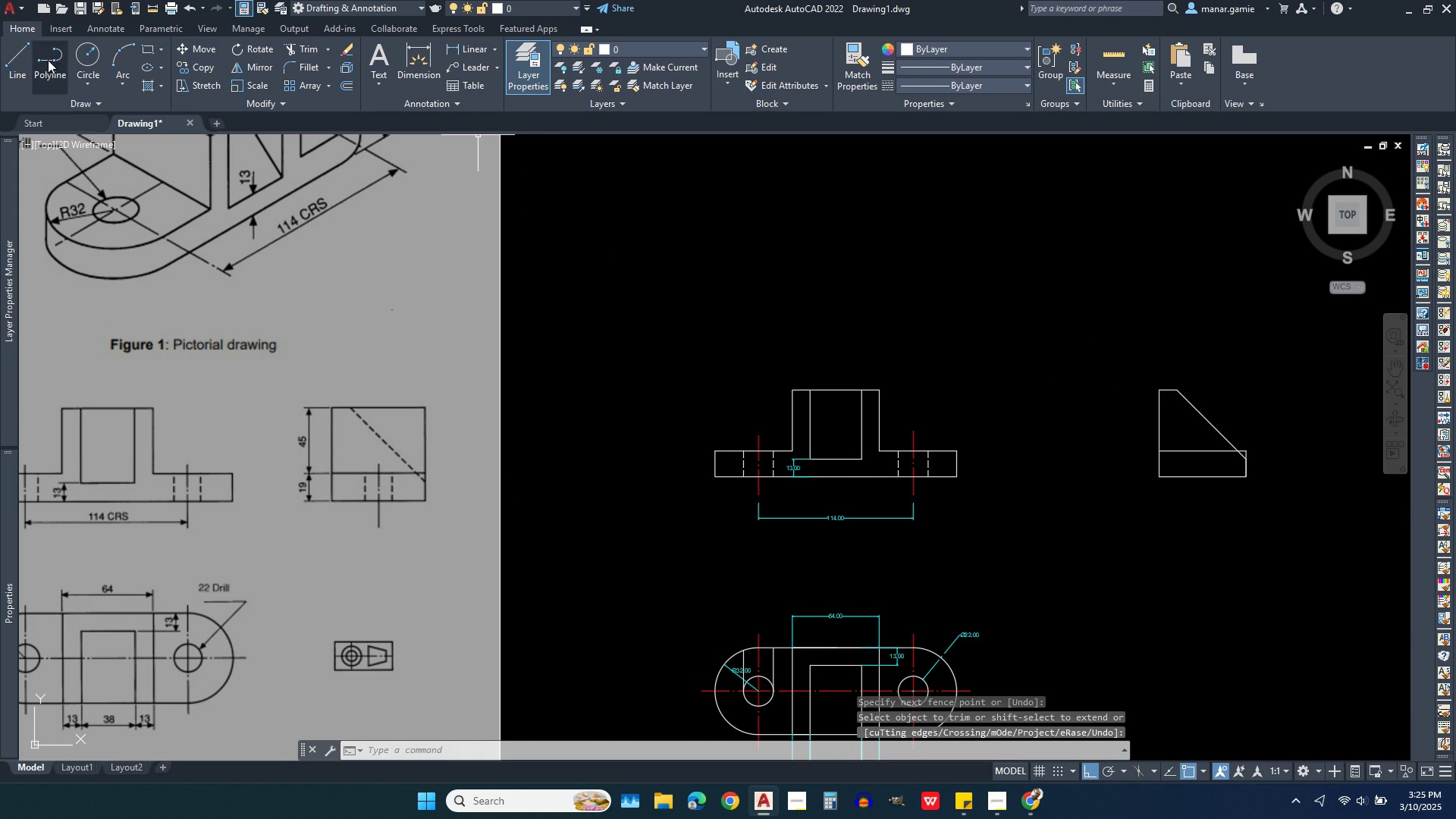 
left_click([13, 58])
 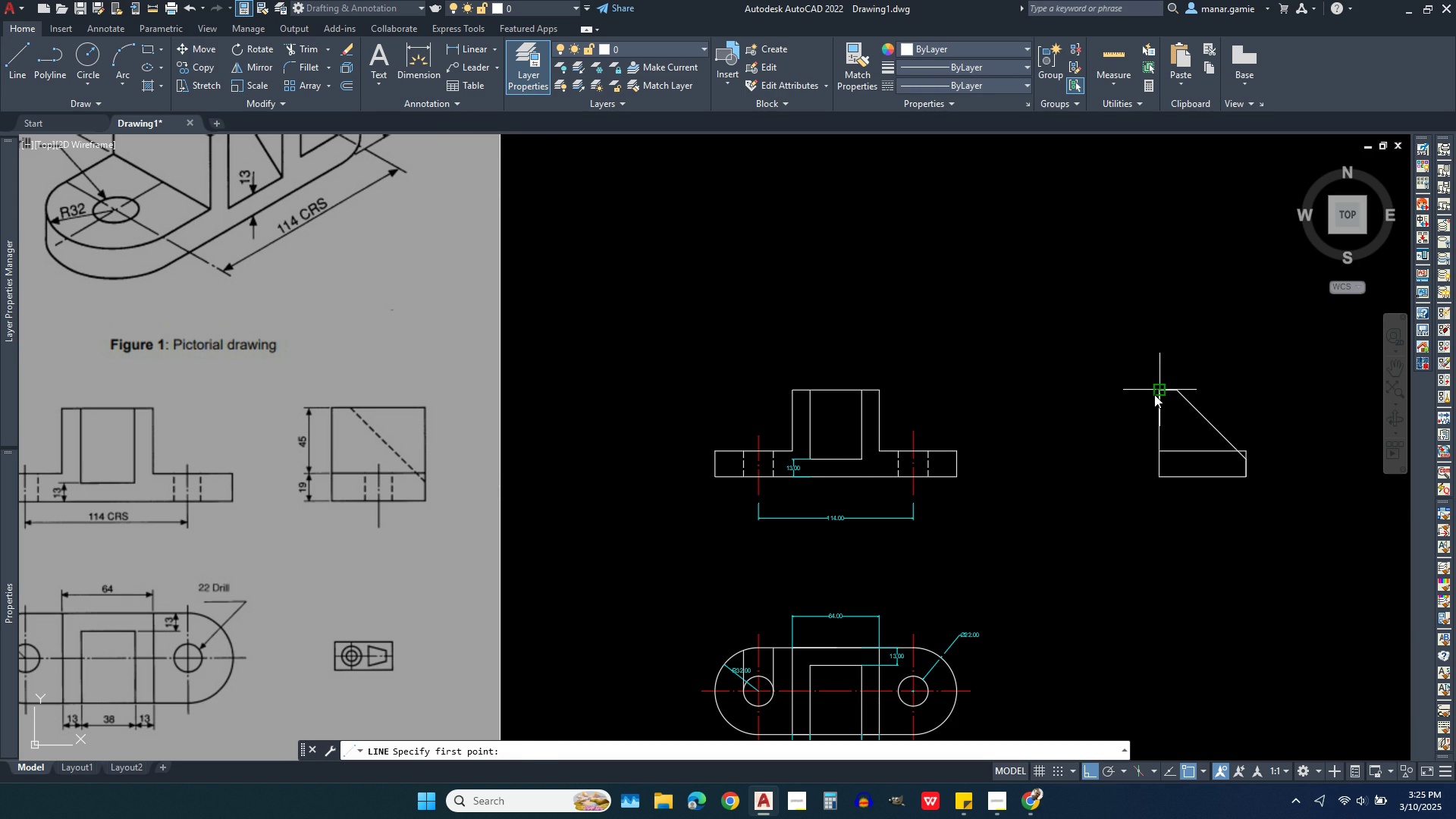 
left_click([1154, 394])
 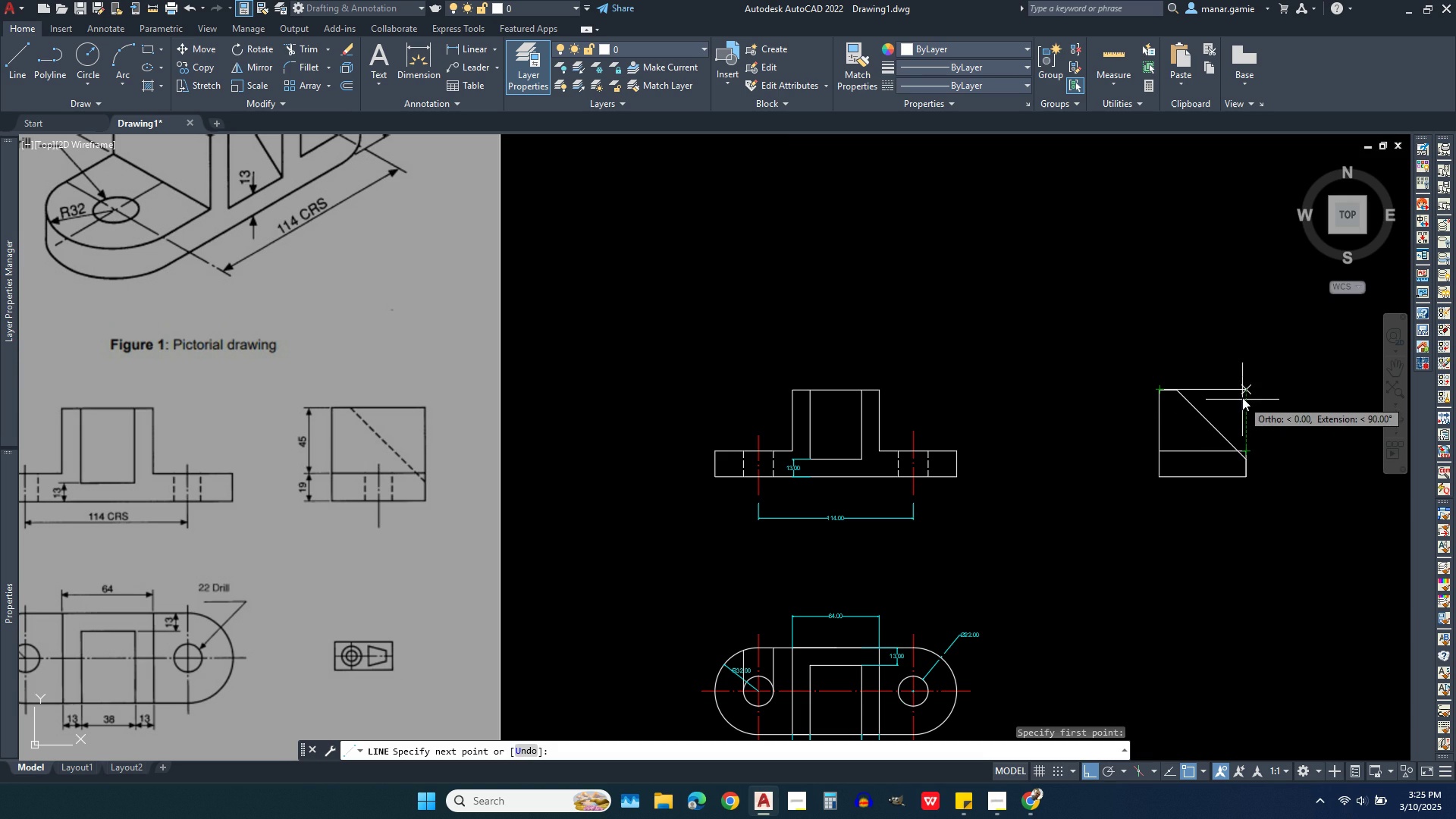 
left_click([1242, 387])
 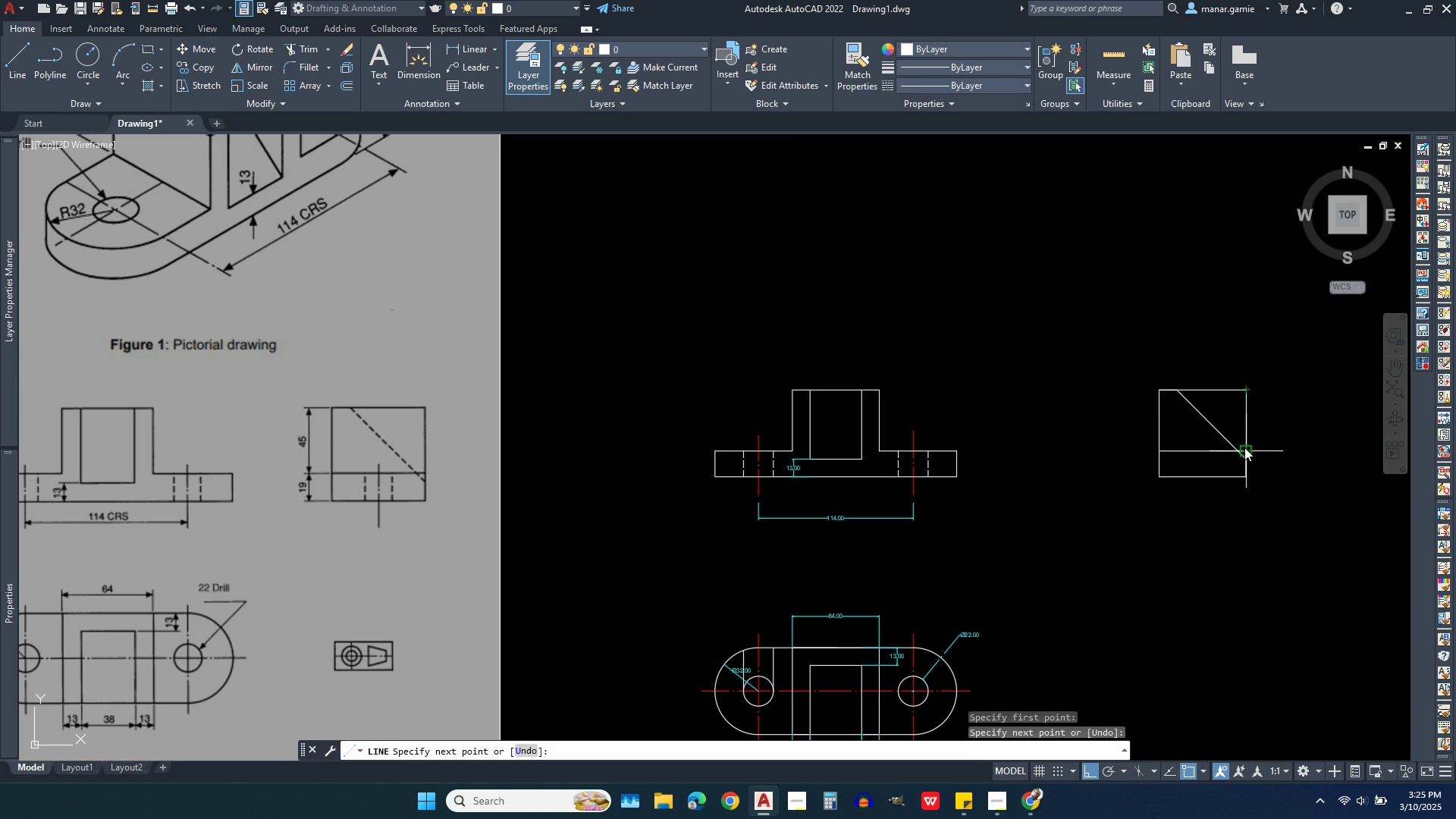 
left_click([1244, 447])
 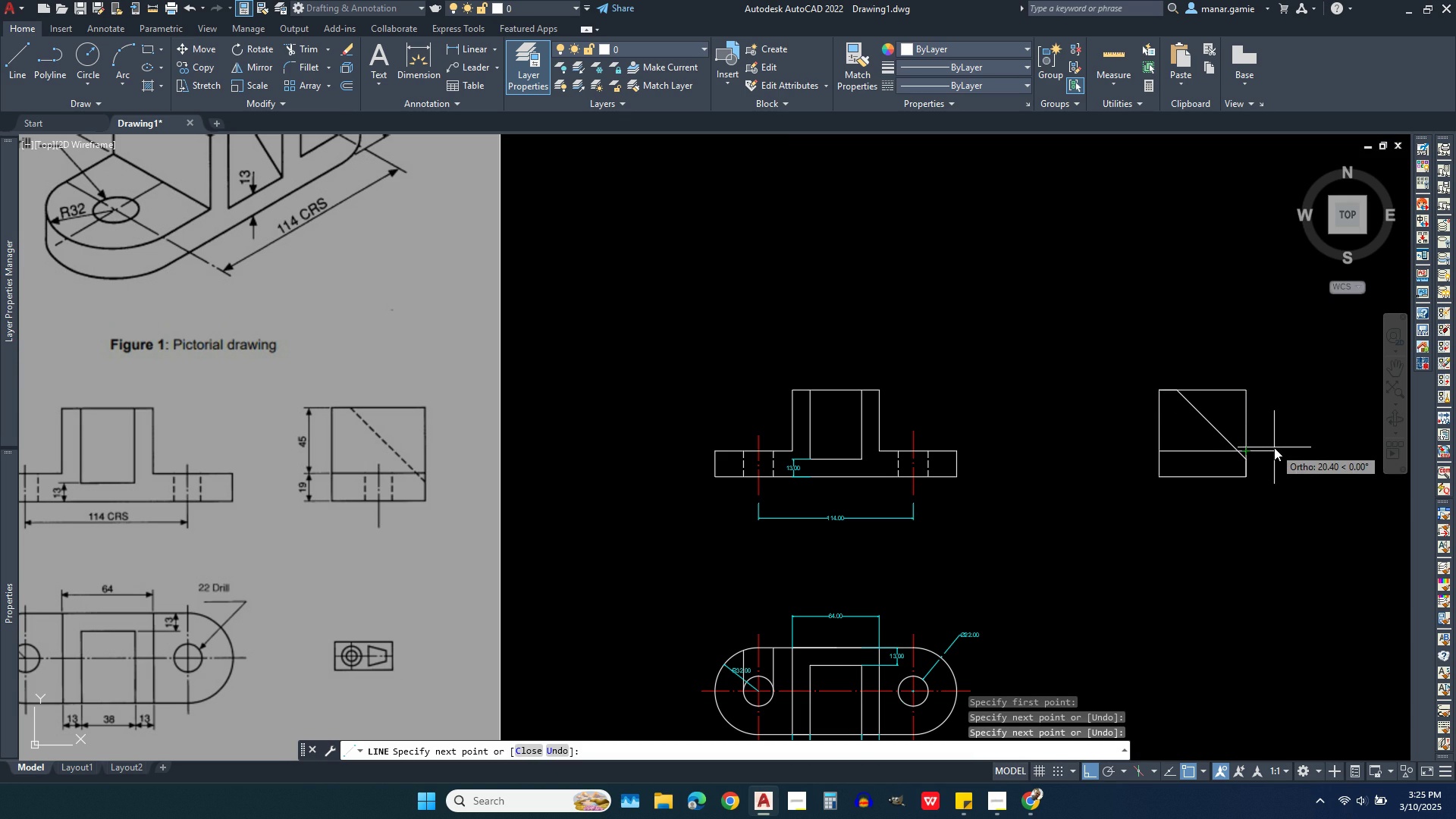 
right_click([1274, 447])
 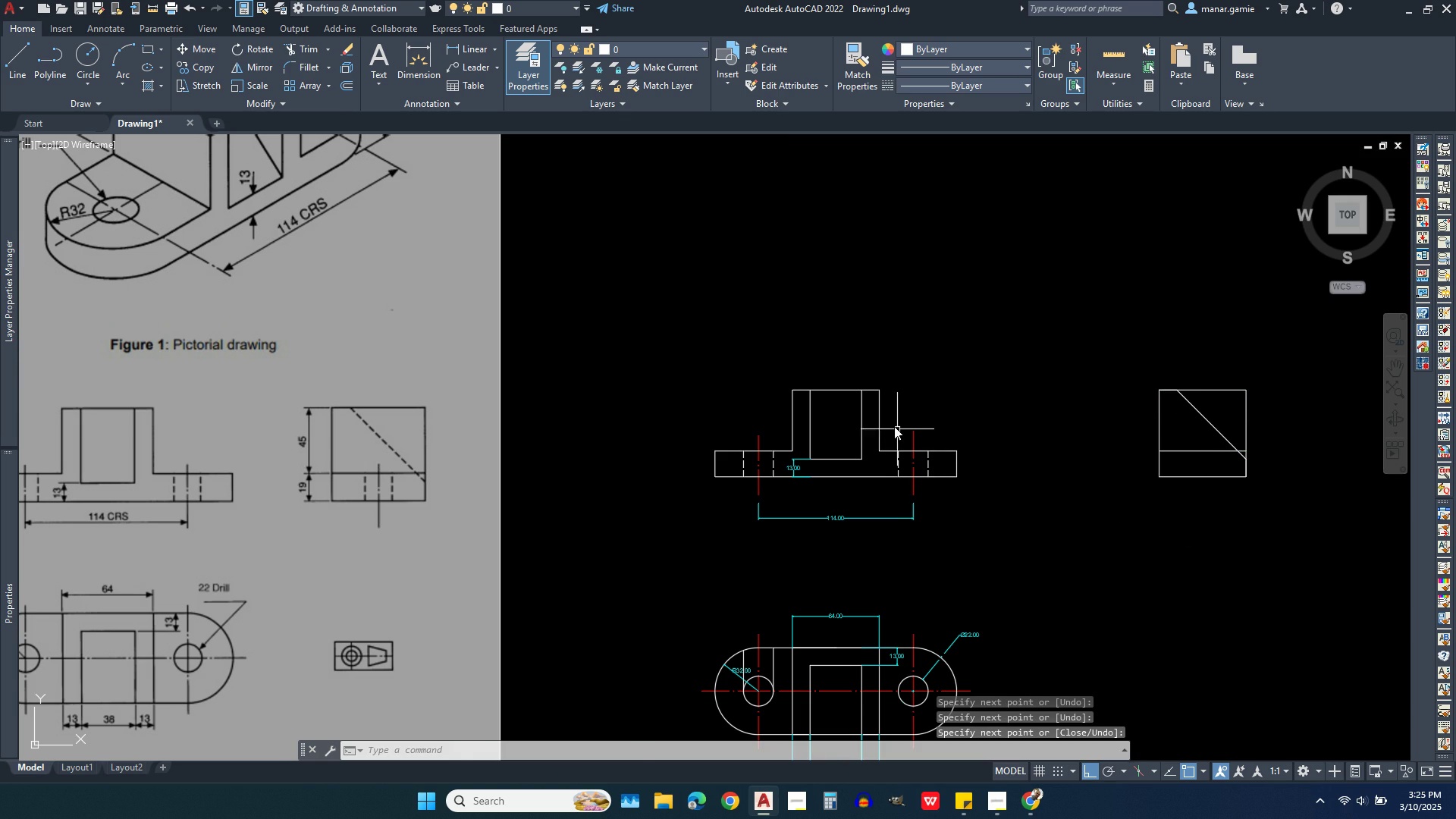 
left_click([889, 419])
 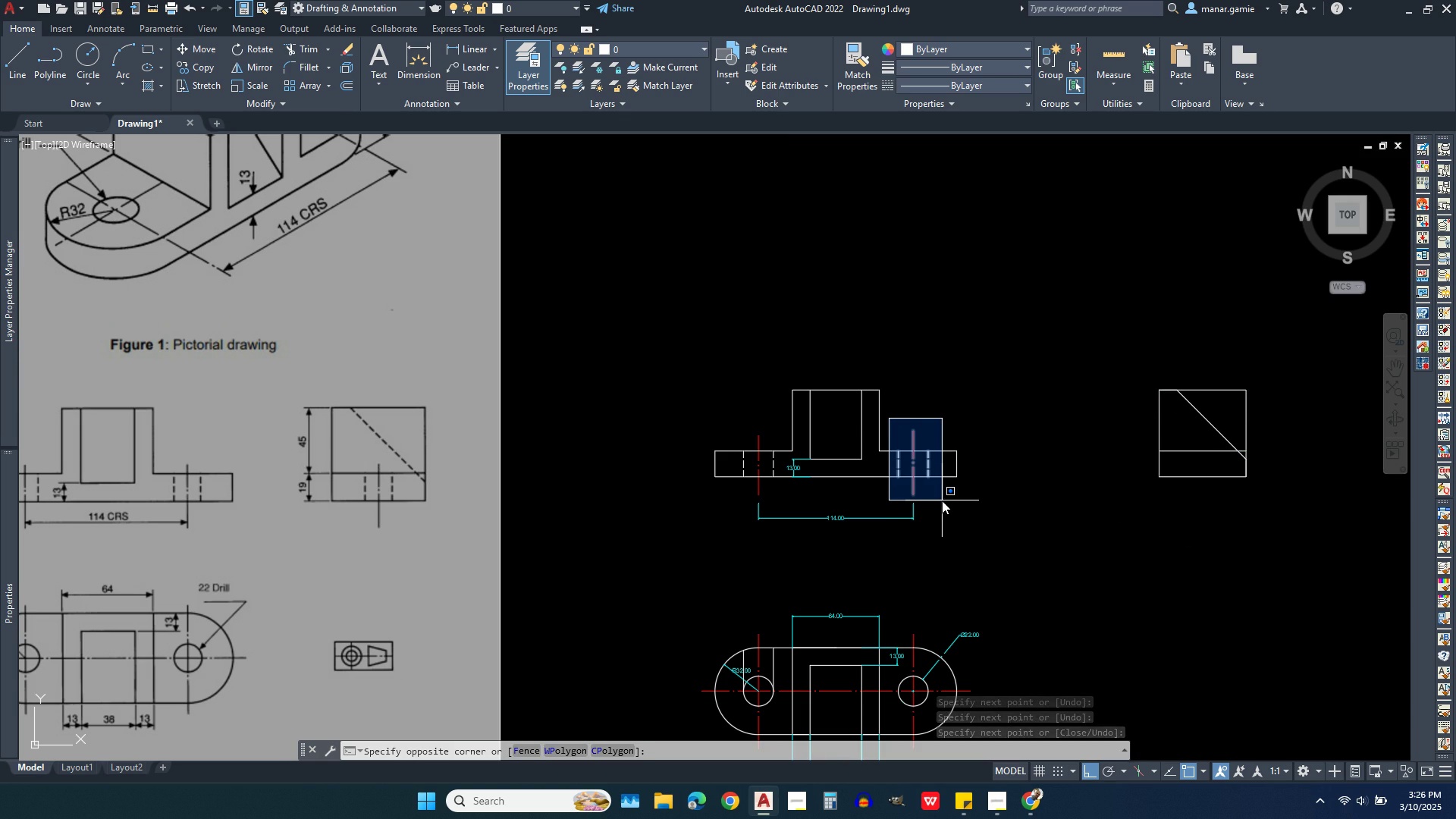 
left_click([942, 500])
 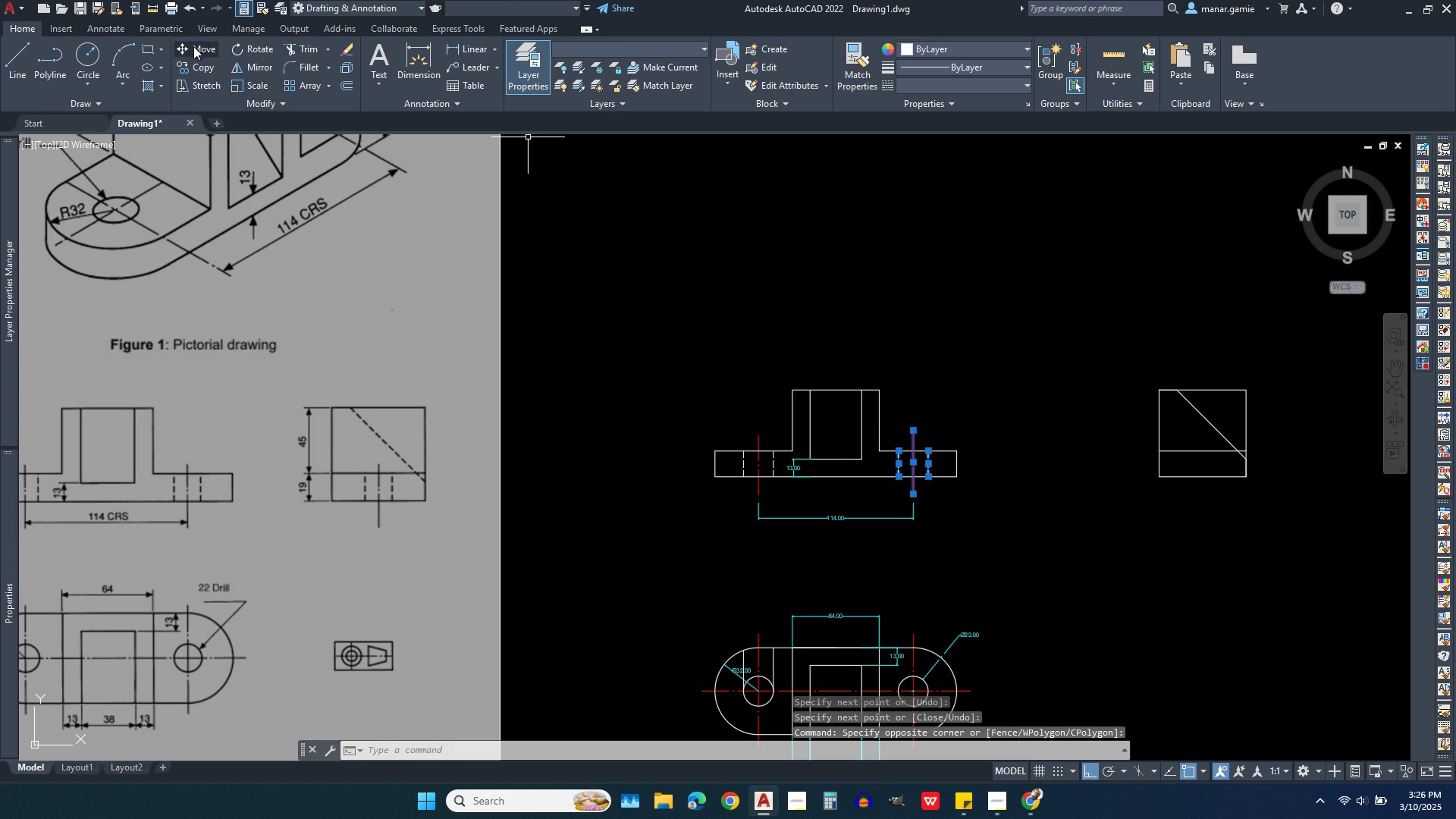 
left_click([190, 67])
 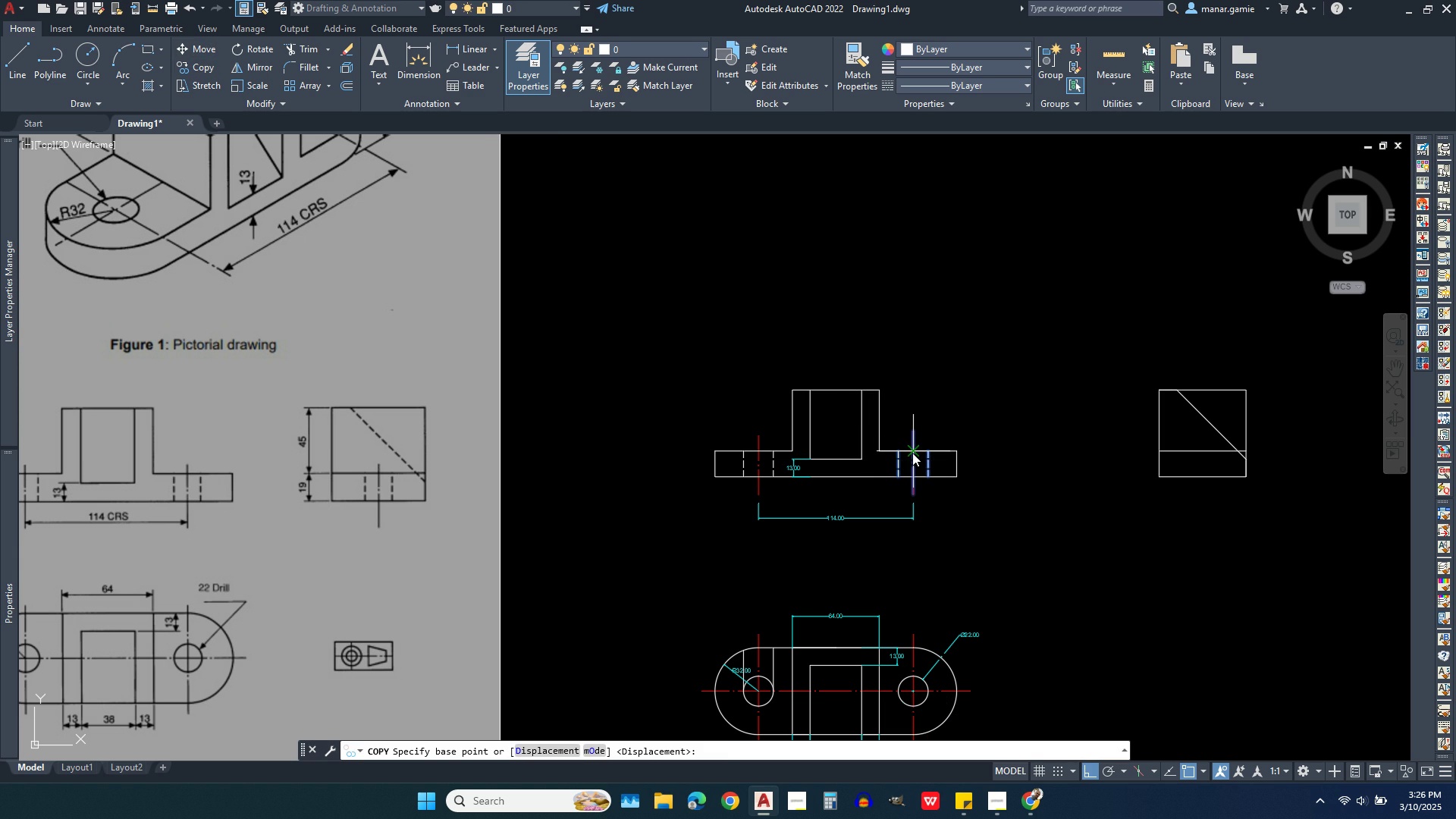 
left_click([912, 453])
 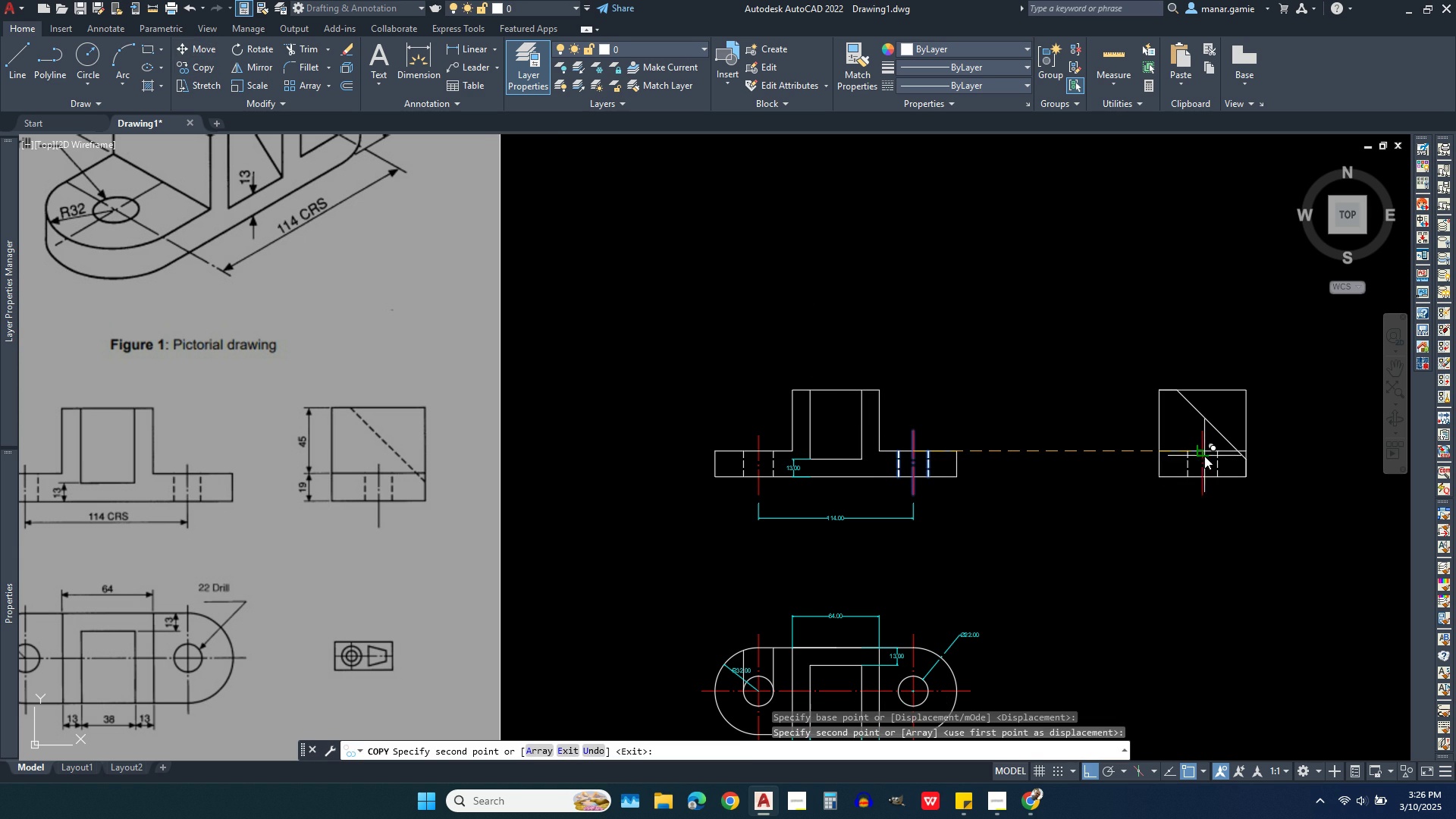 
left_click([1204, 456])
 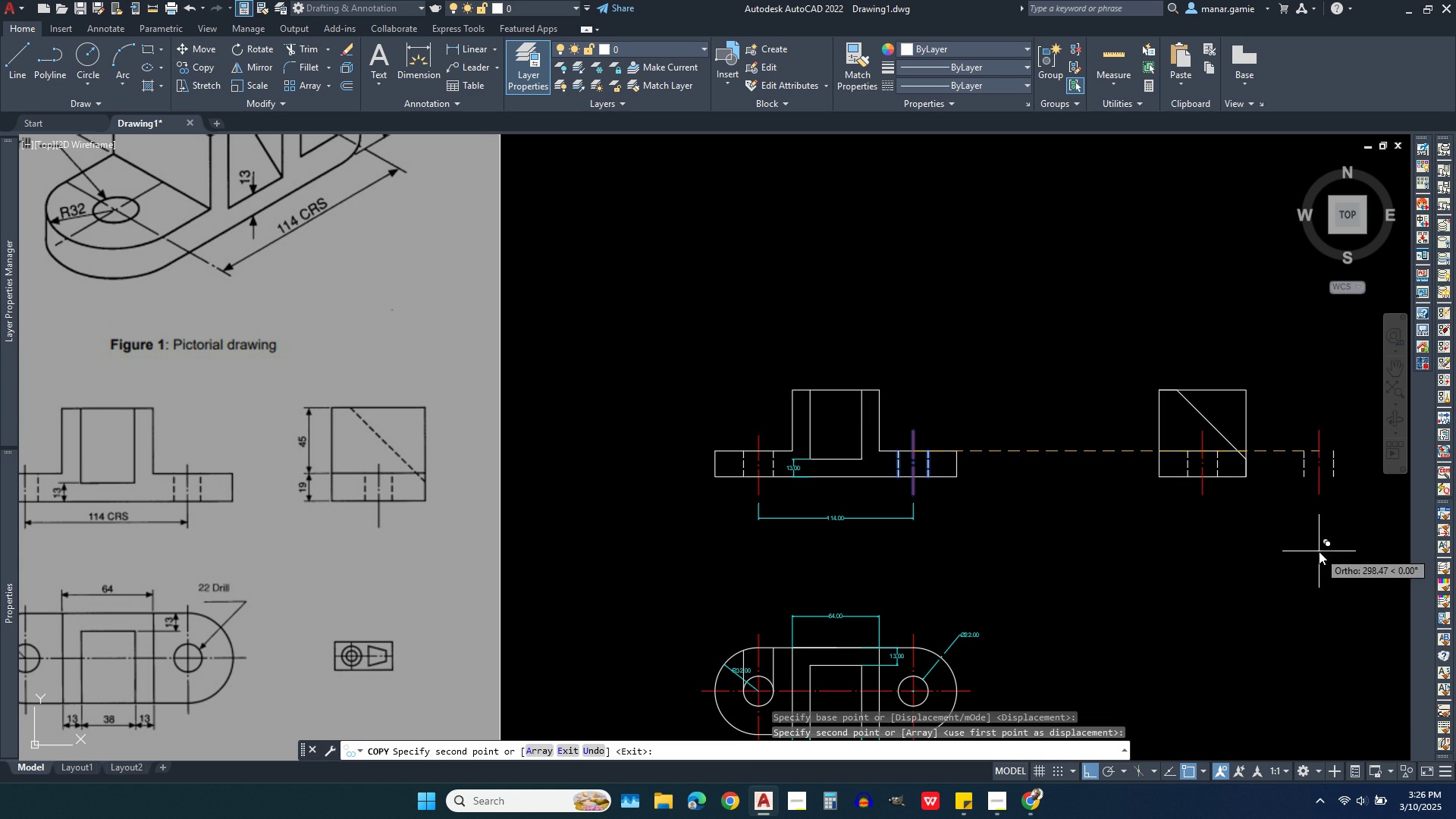 
right_click([1319, 551])
 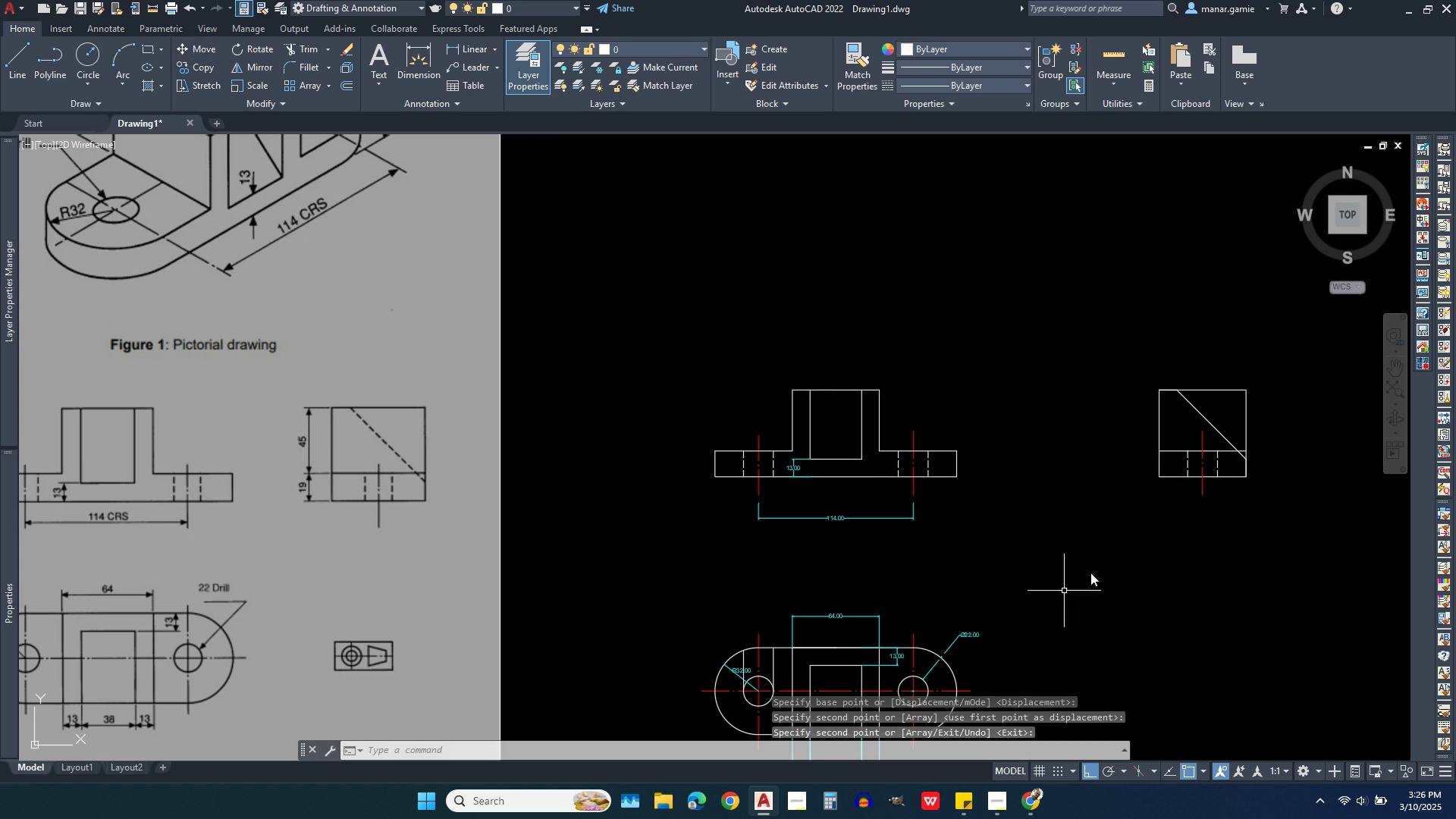 
scroll: coordinate [1154, 495], scroll_direction: up, amount: 1.0
 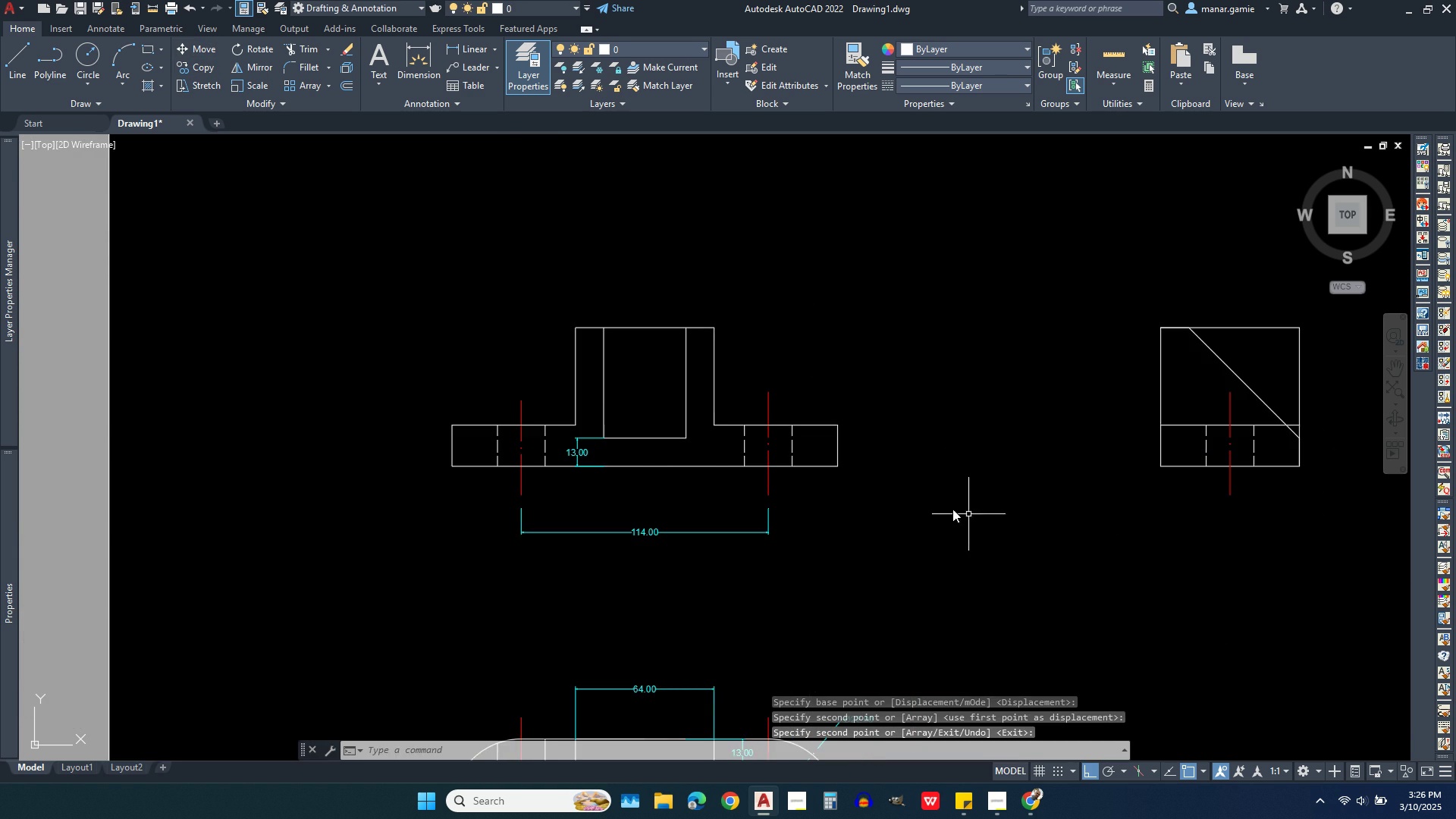 
scroll: coordinate [937, 509], scroll_direction: down, amount: 1.0
 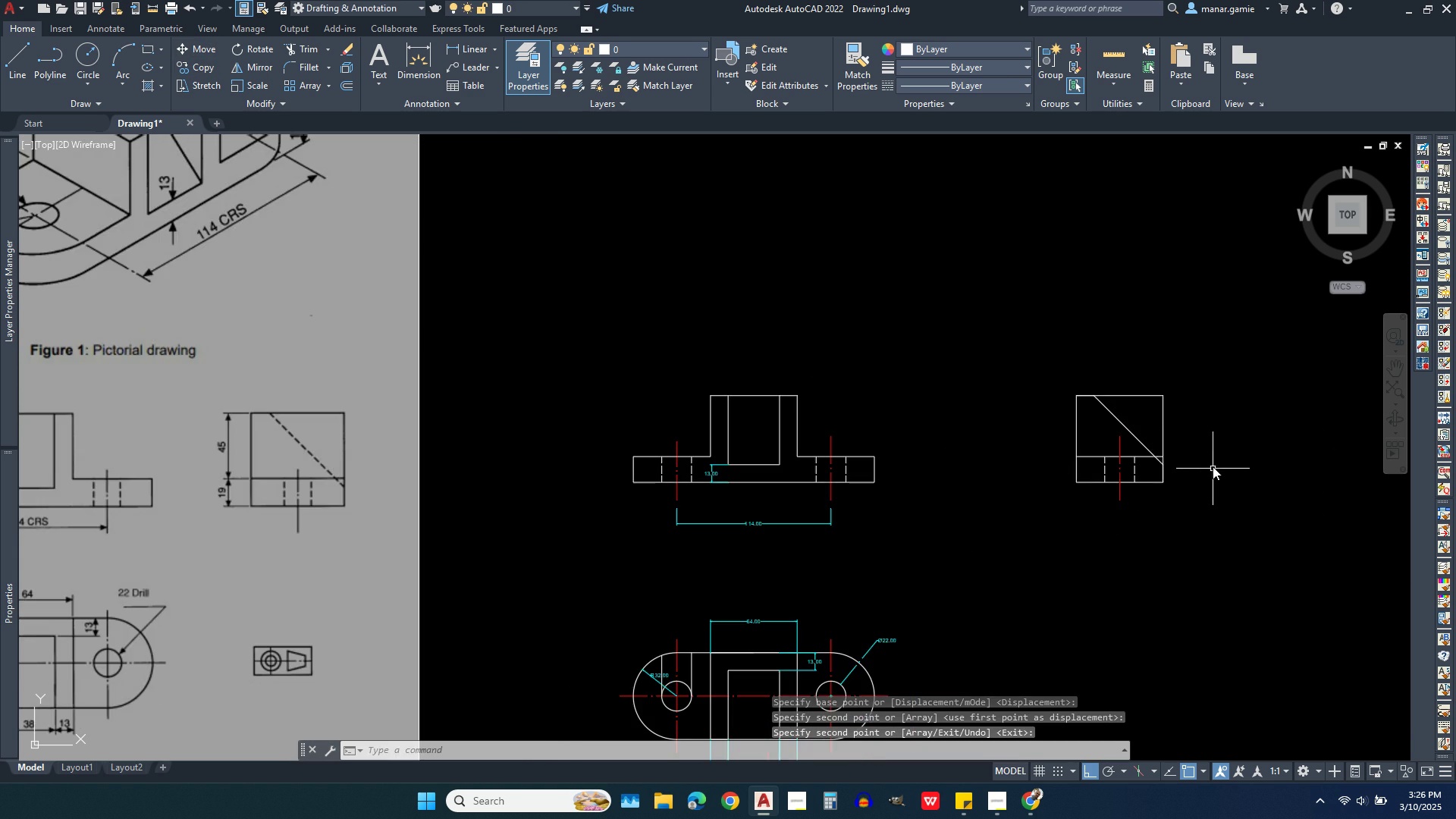 
scroll: coordinate [1215, 466], scroll_direction: up, amount: 1.0
 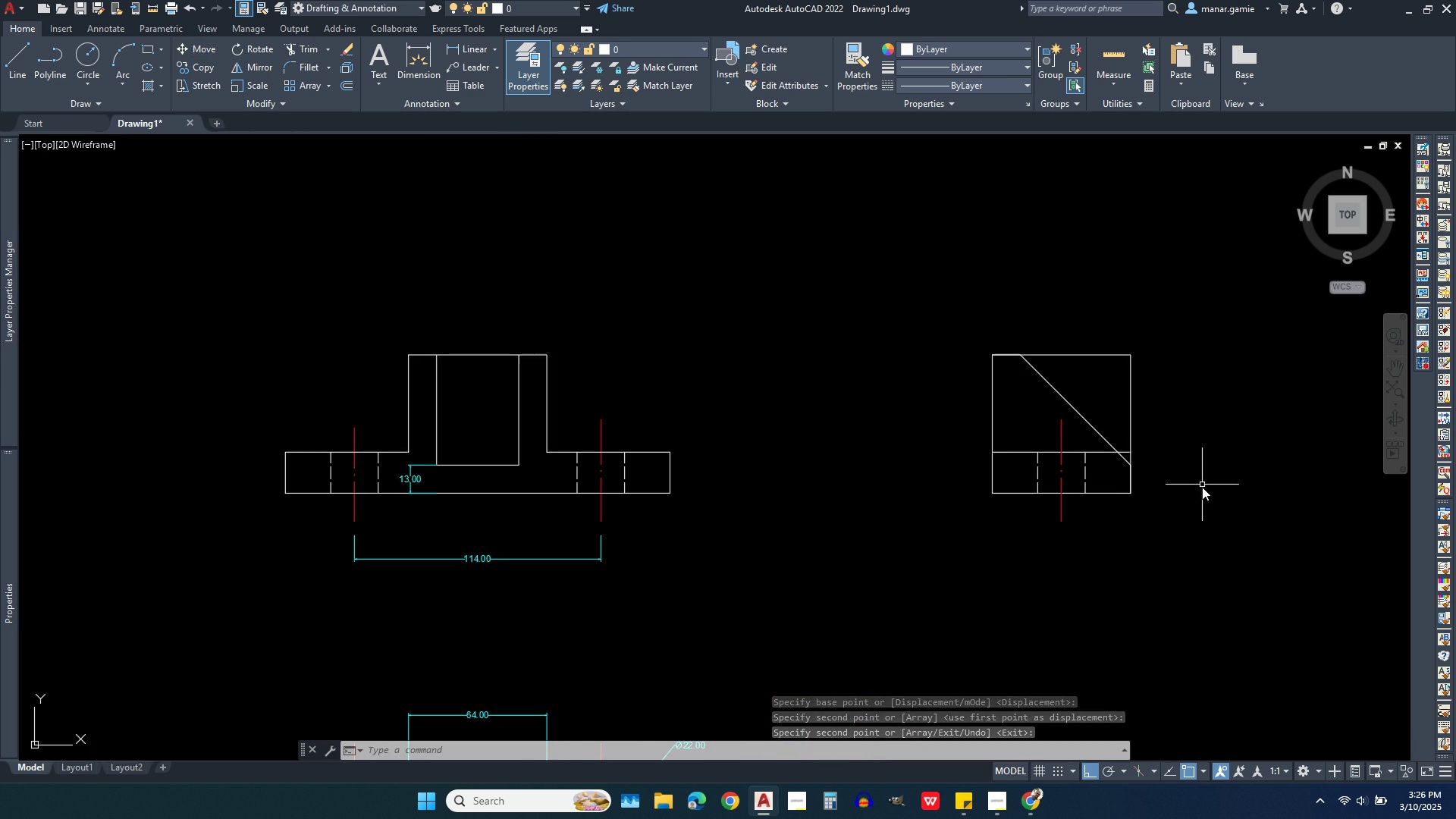 
scroll: coordinate [1200, 492], scroll_direction: down, amount: 1.0
 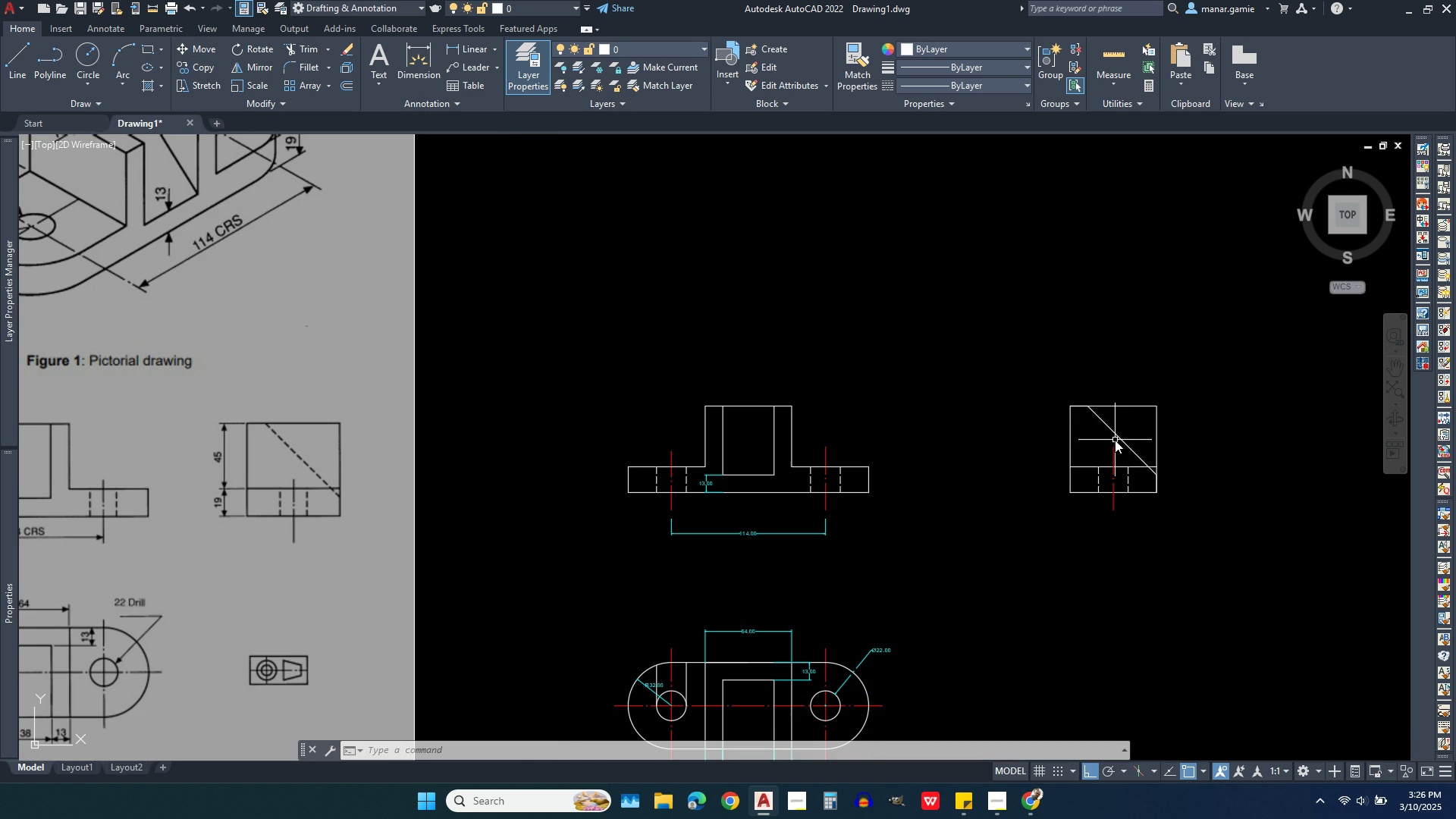 
left_click([1115, 431])
 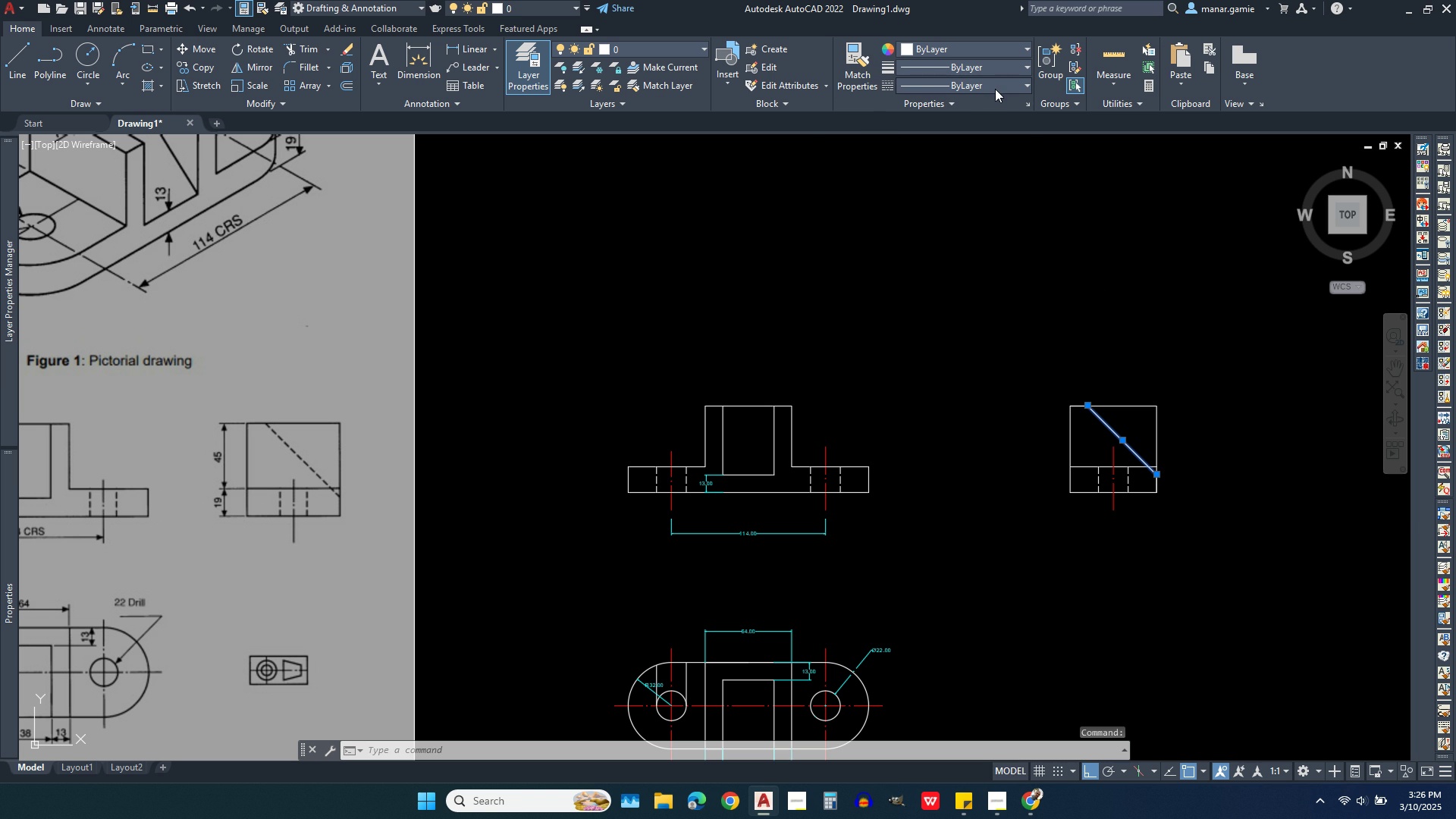 
left_click([995, 89])
 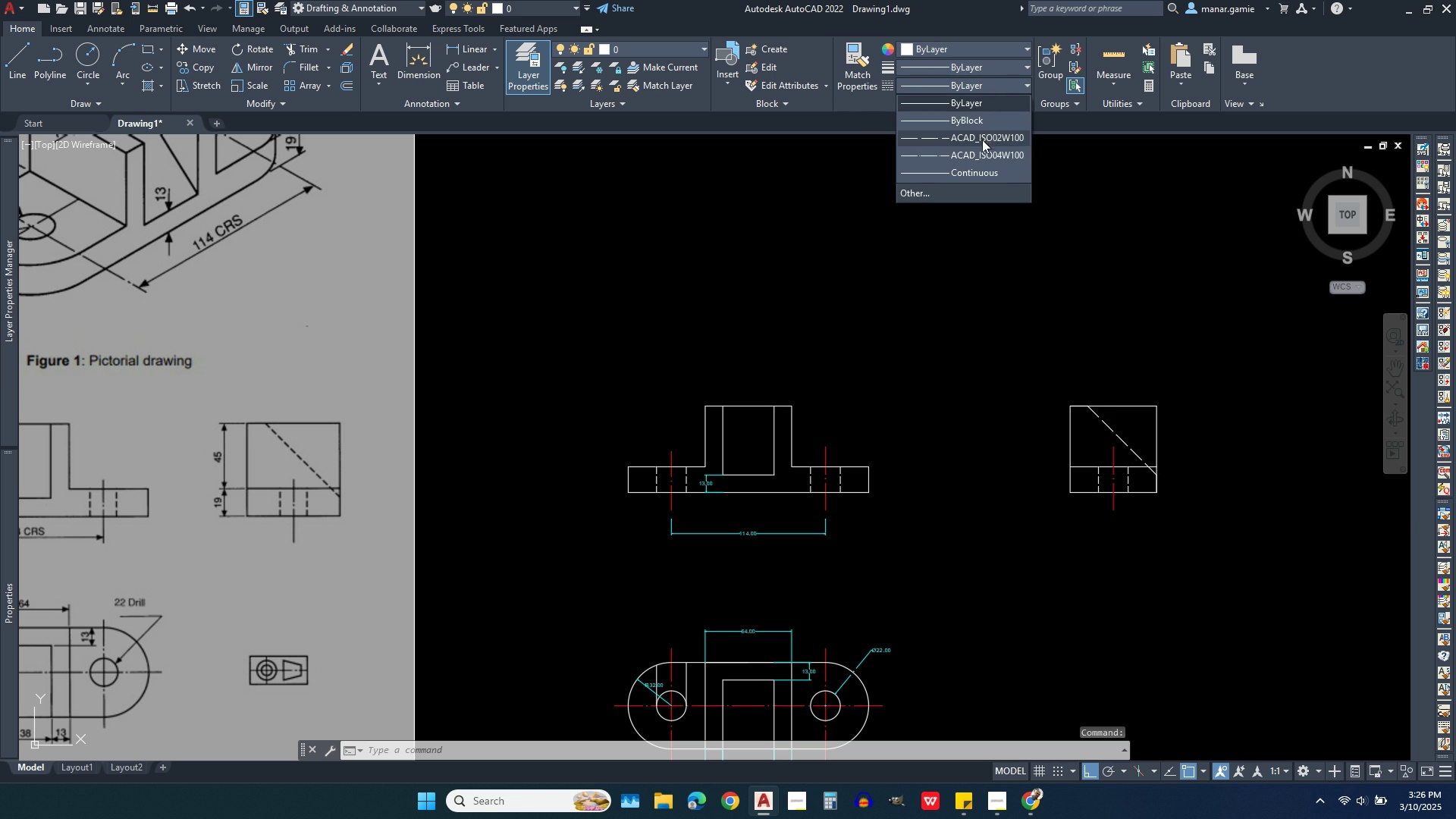 
left_click([982, 140])
 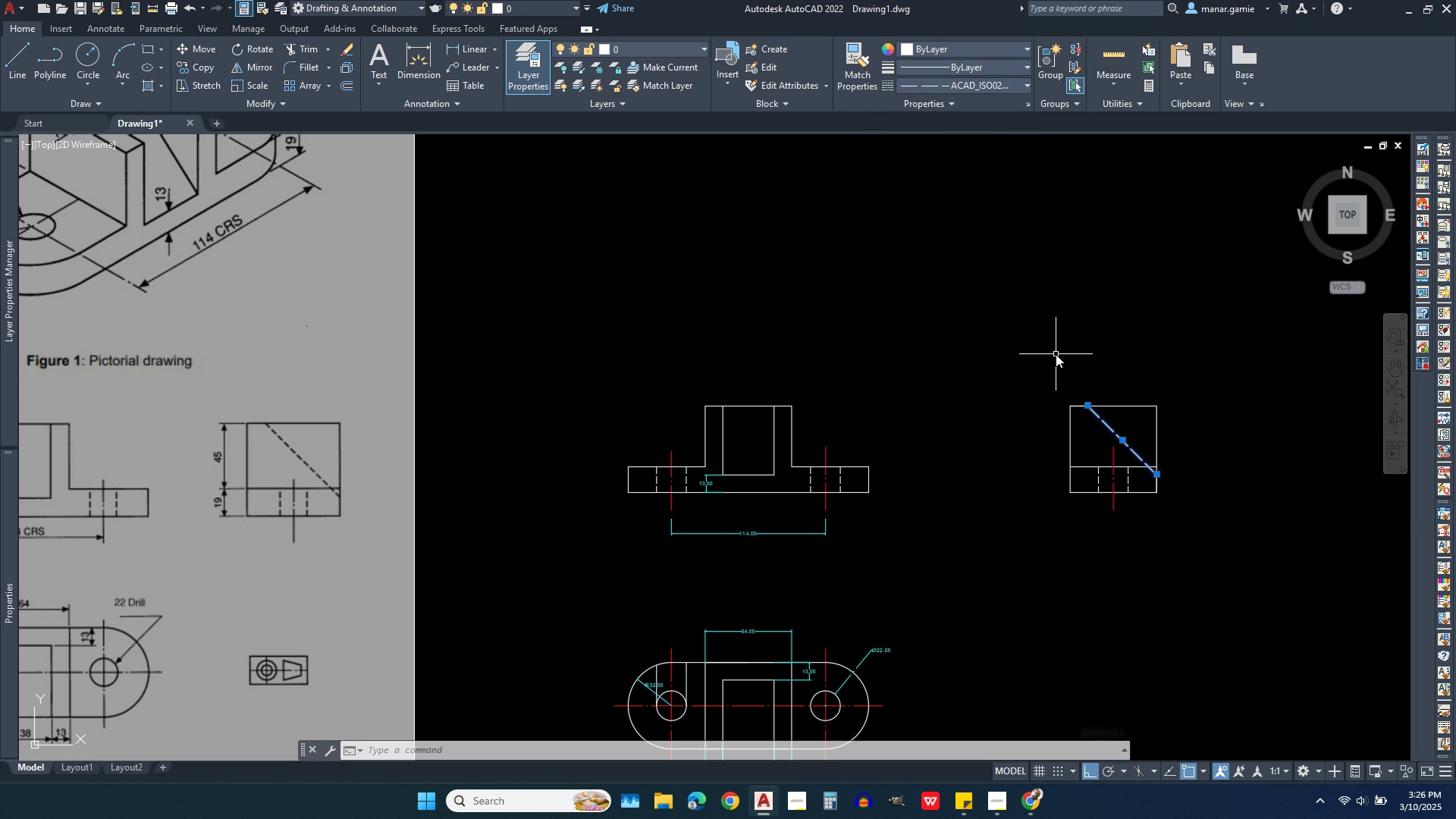 
key(Escape)
 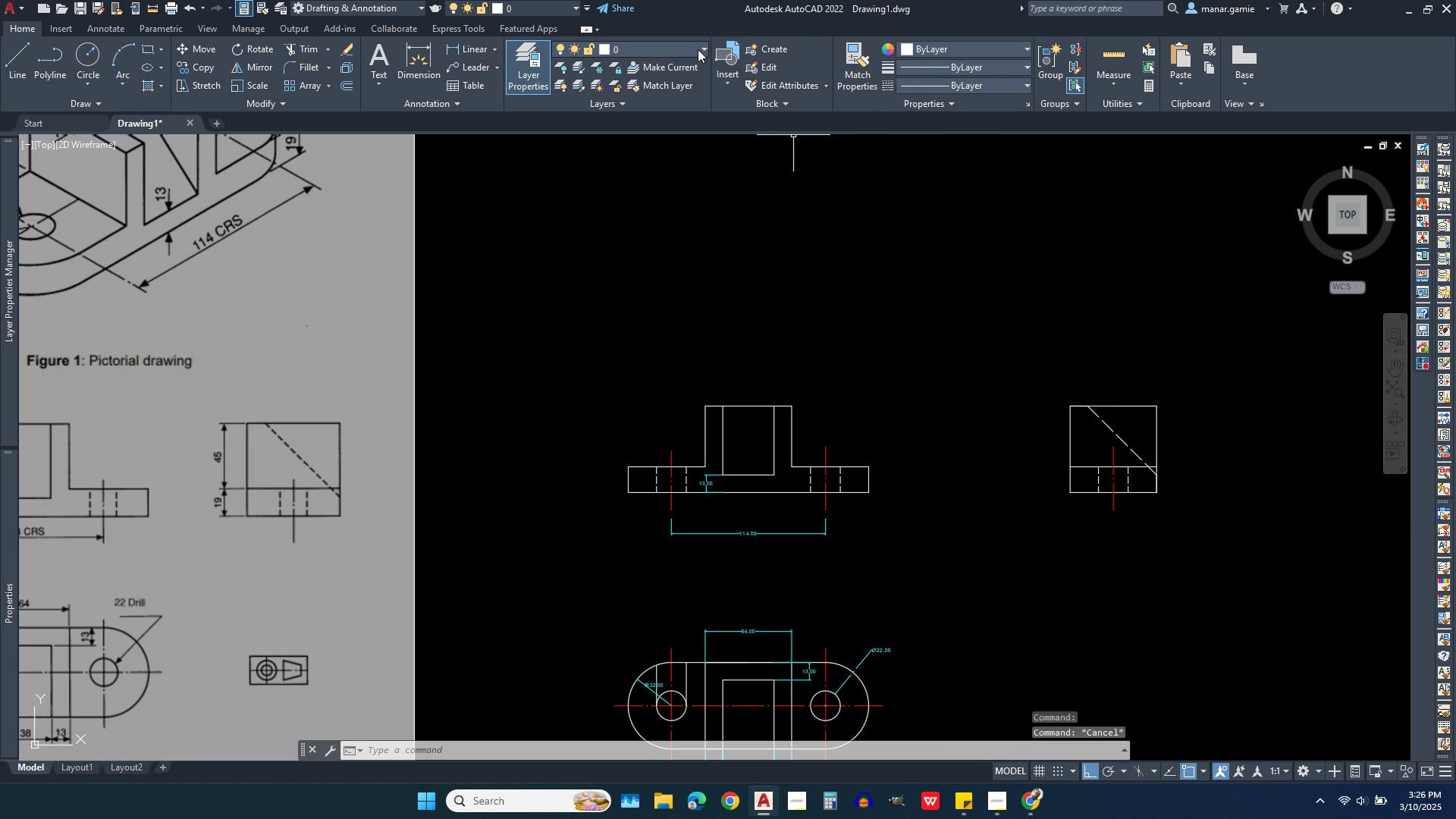 
left_click([664, 47])
 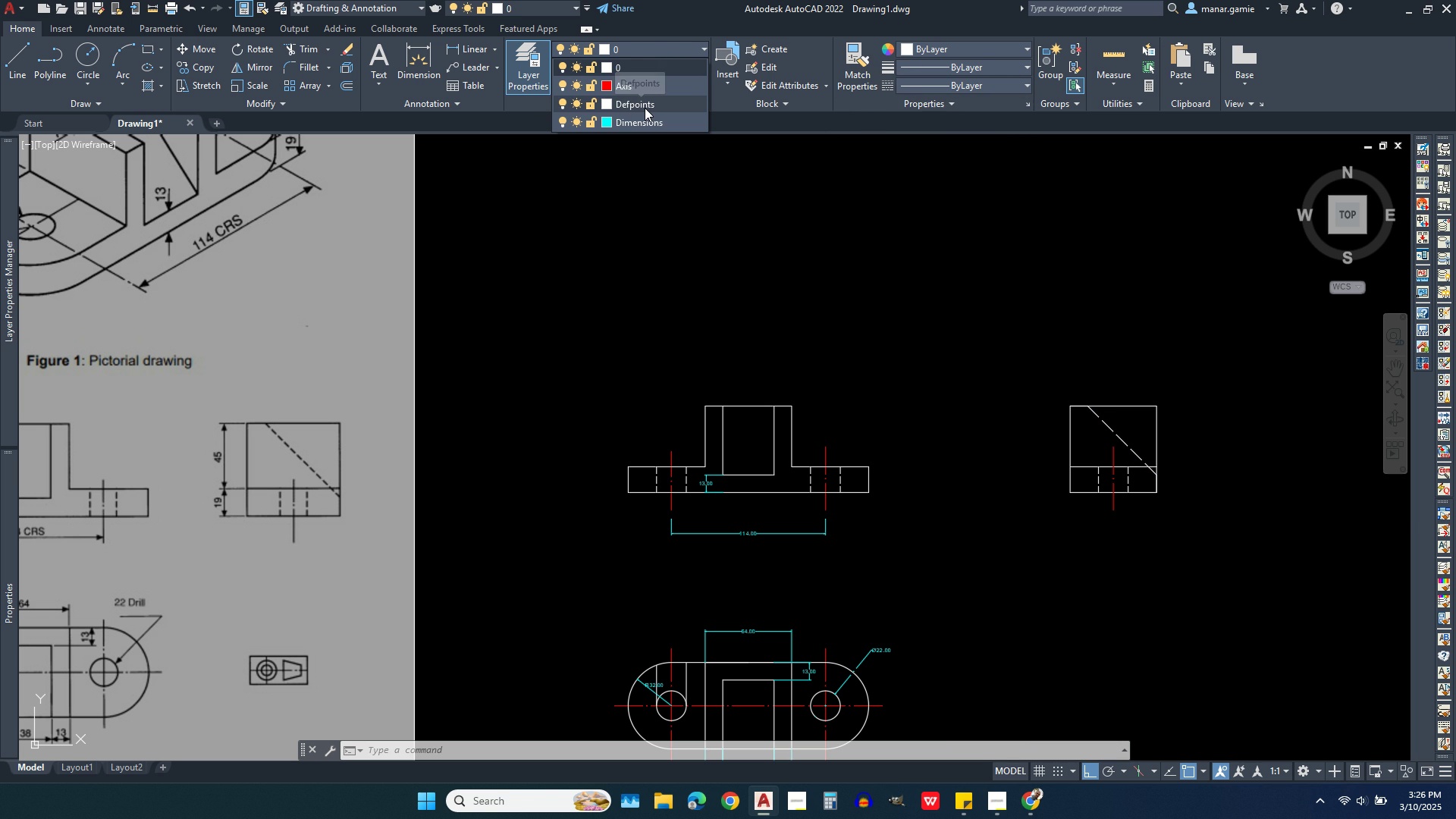 
wait(6.45)
 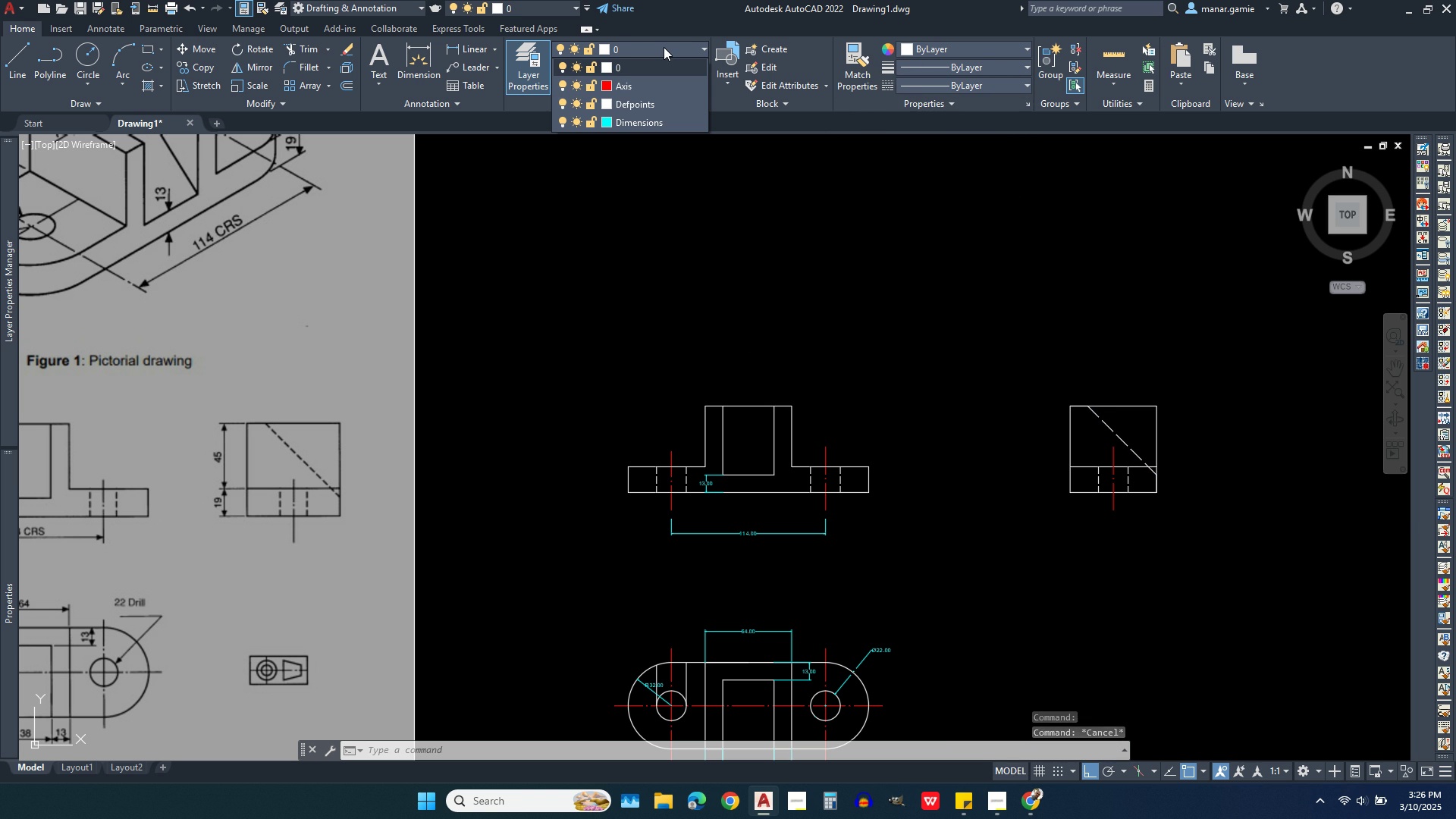 
left_click([645, 118])
 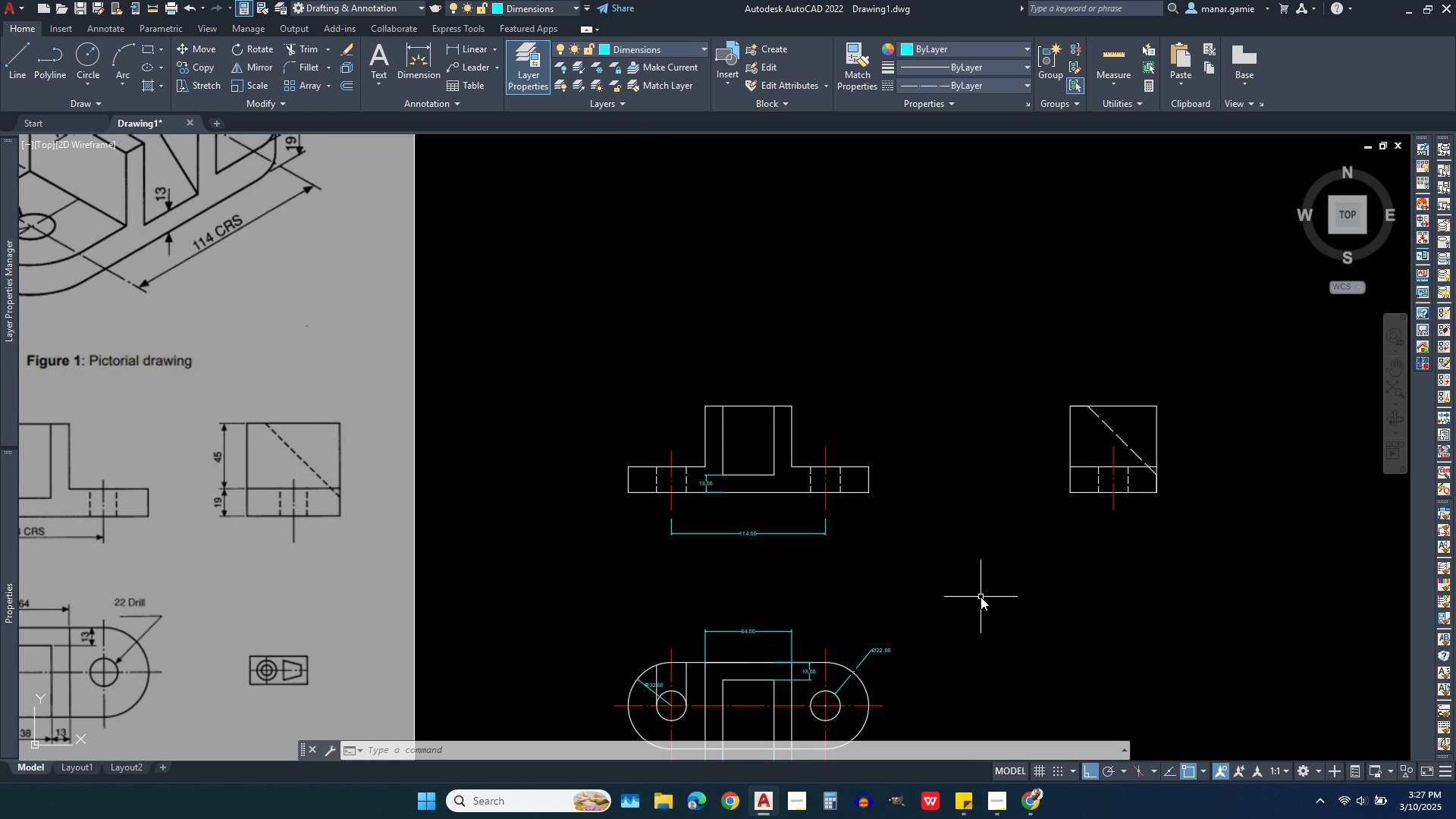 
wait(62.17)
 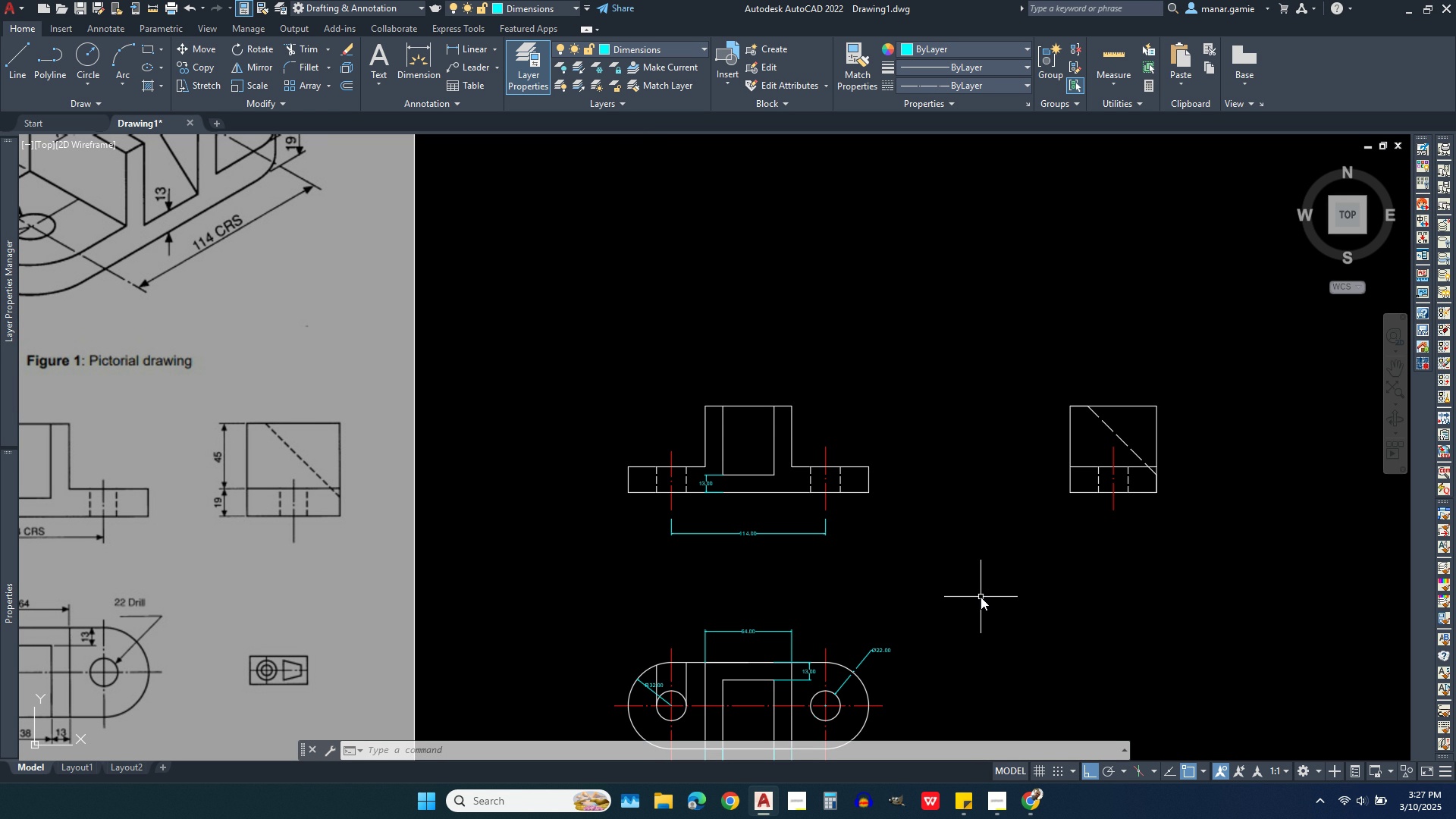 
scroll: coordinate [927, 385], scroll_direction: down, amount: 1.0
 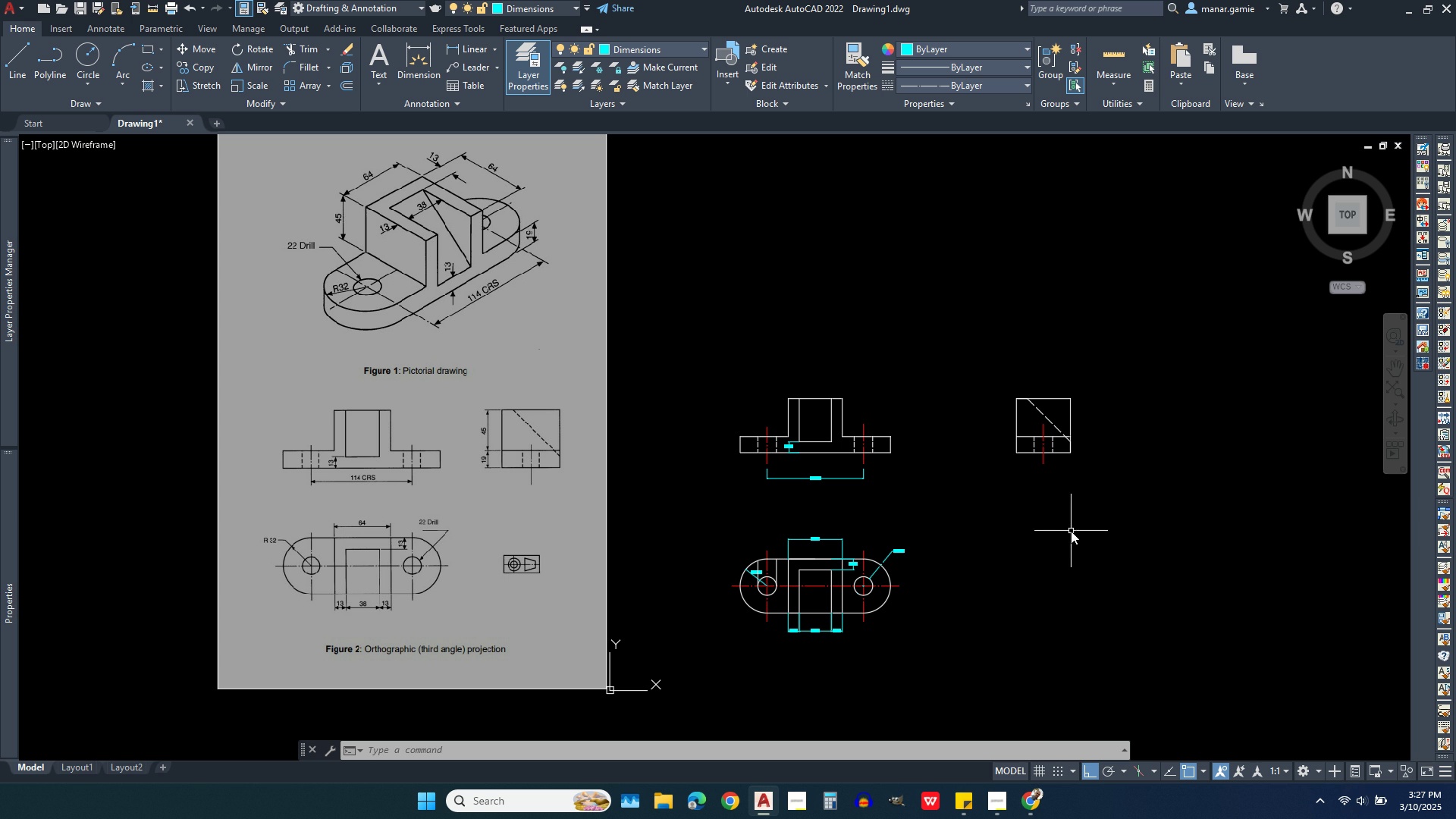 
wait(10.96)
 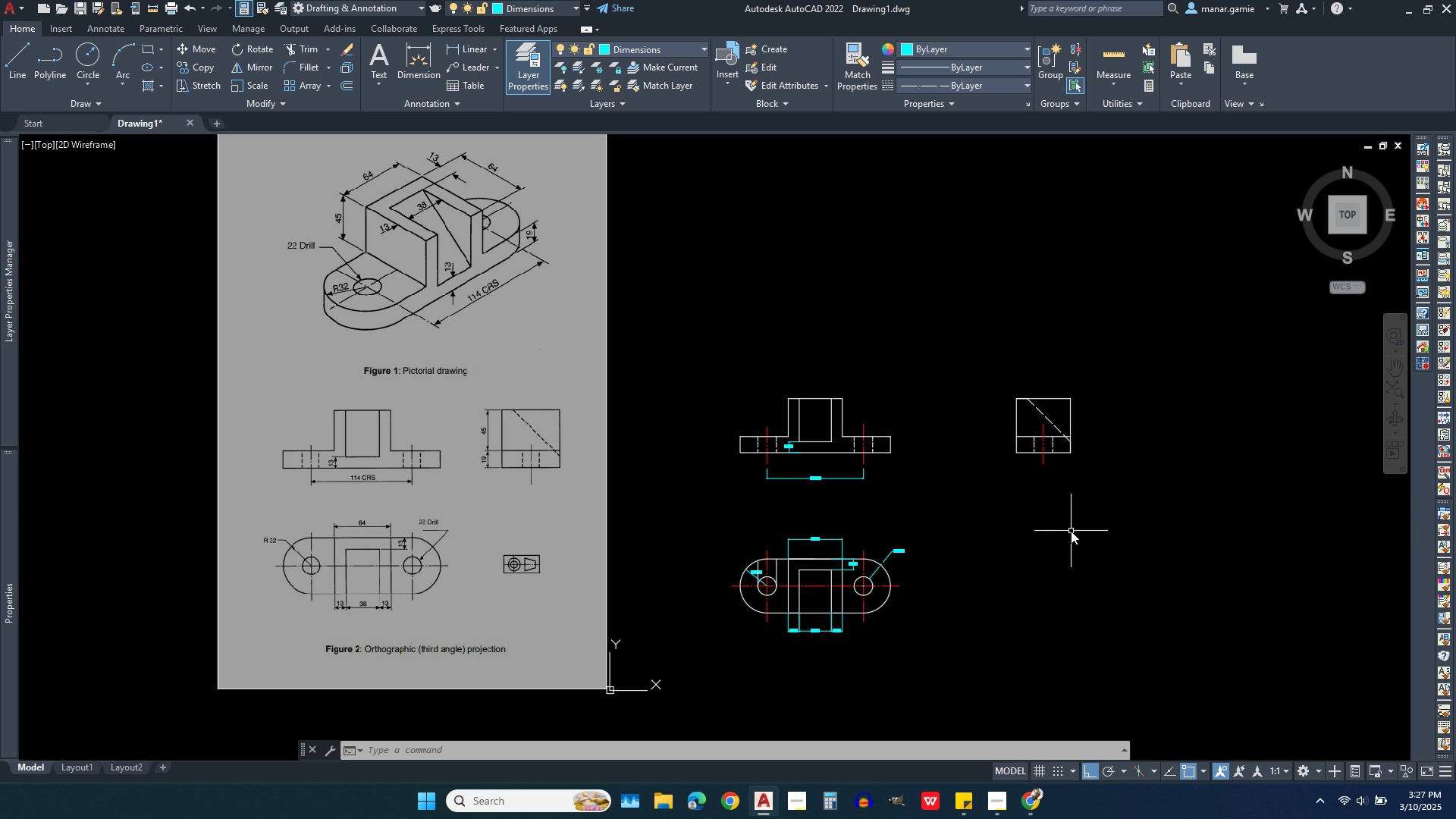 
scroll: coordinate [1092, 549], scroll_direction: up, amount: 1.0
 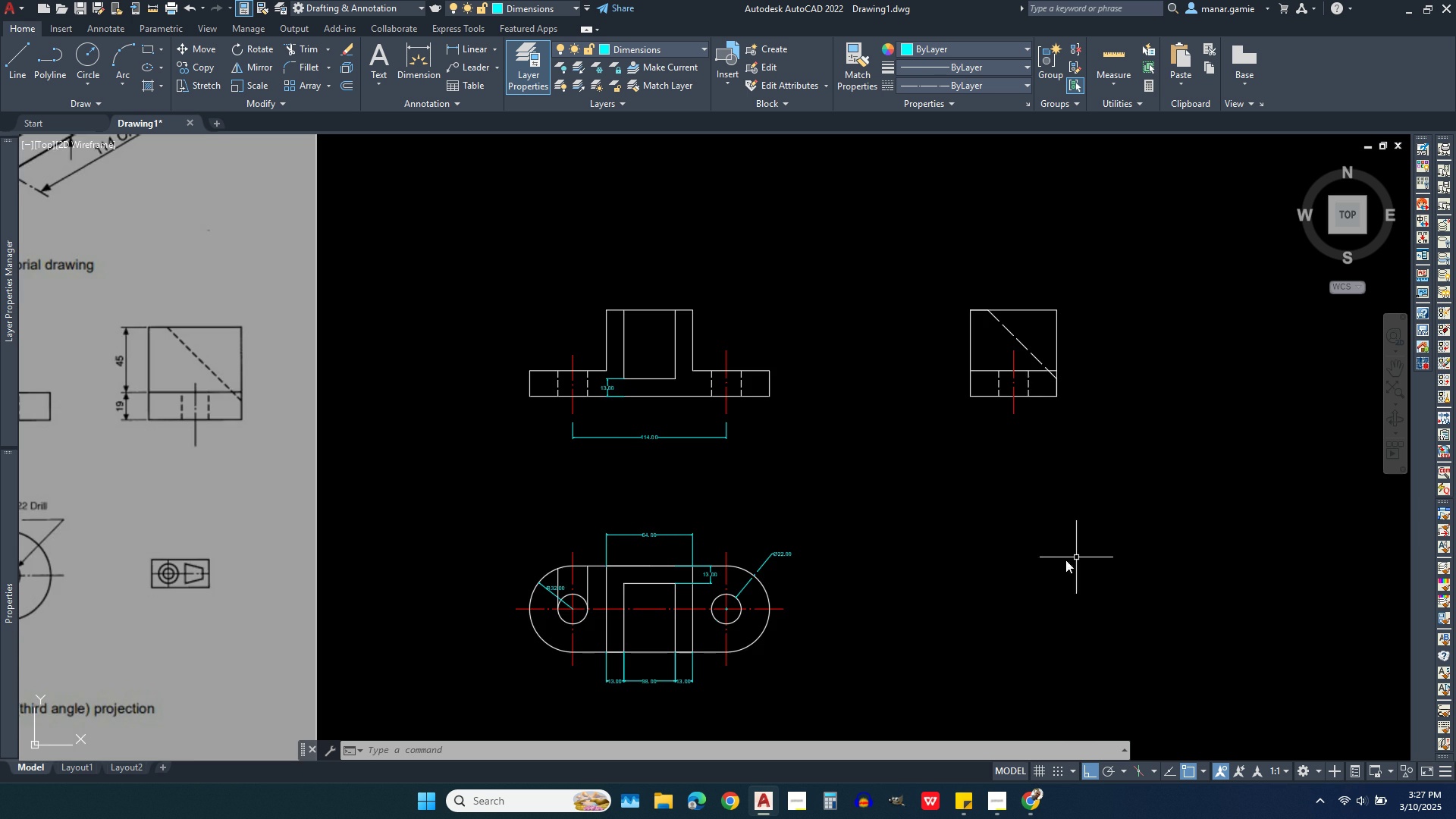 
scroll: coordinate [1063, 560], scroll_direction: down, amount: 1.0
 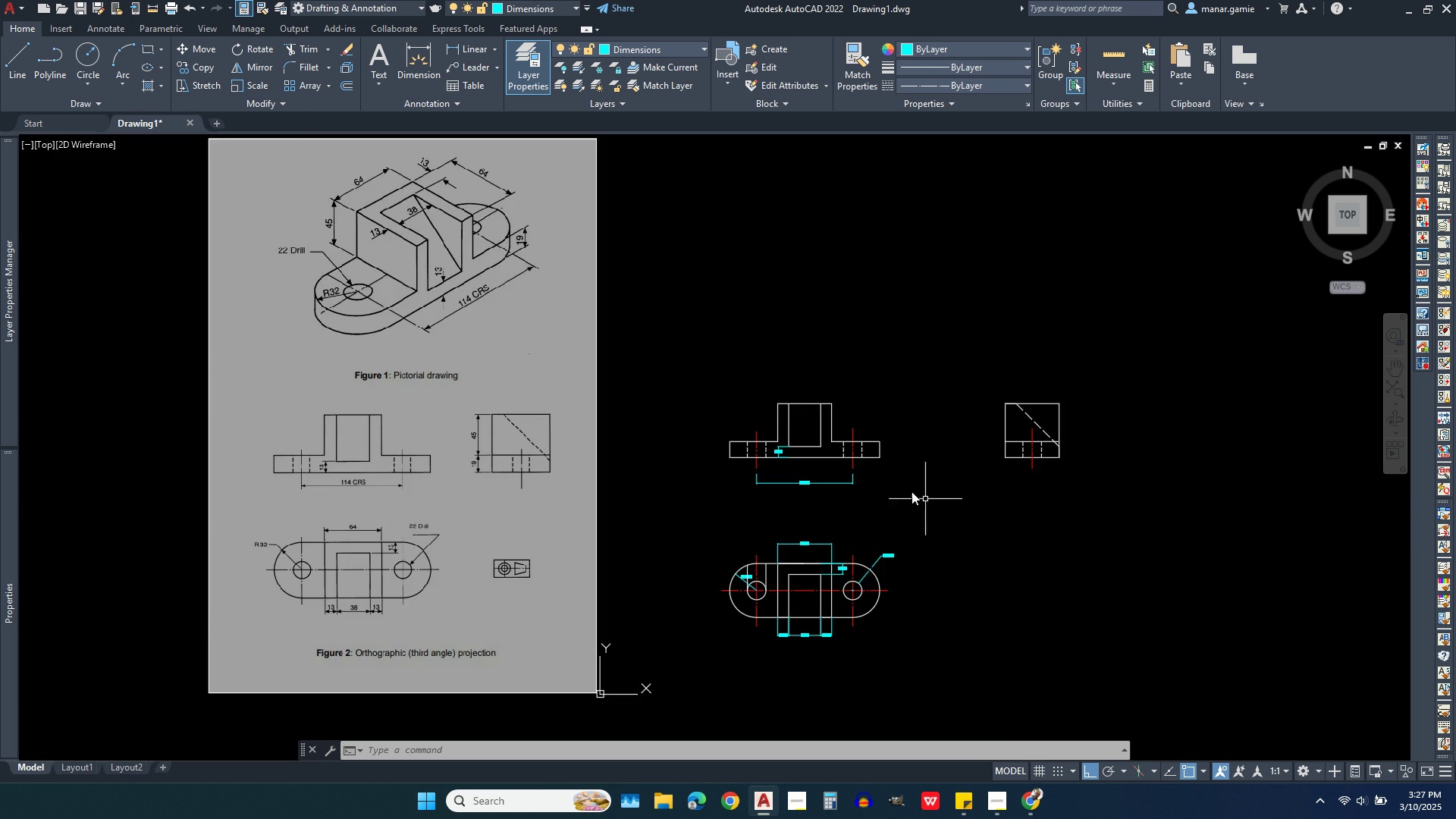 
scroll: coordinate [904, 491], scroll_direction: up, amount: 1.0
 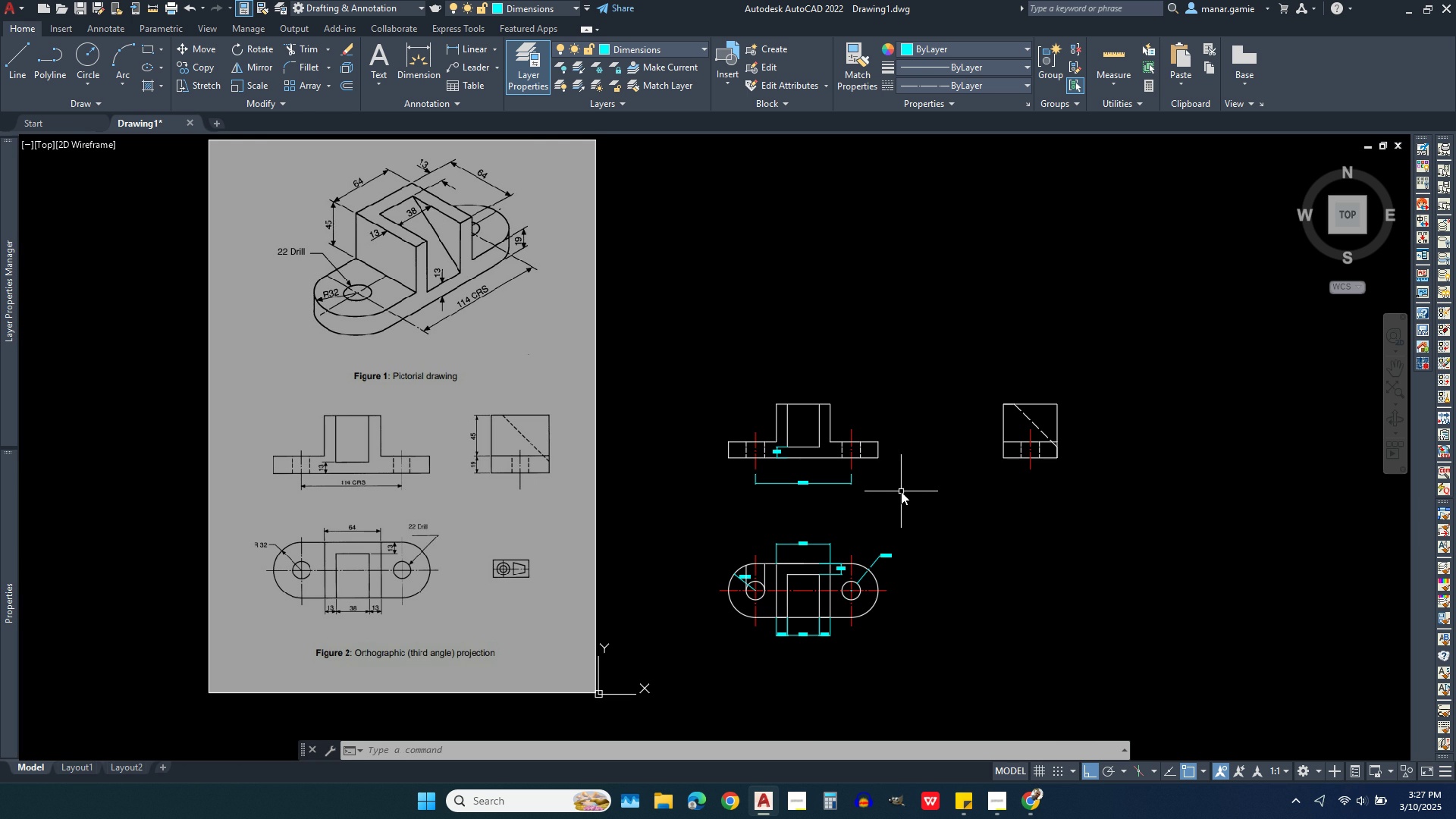 
scroll: coordinate [901, 491], scroll_direction: down, amount: 1.0